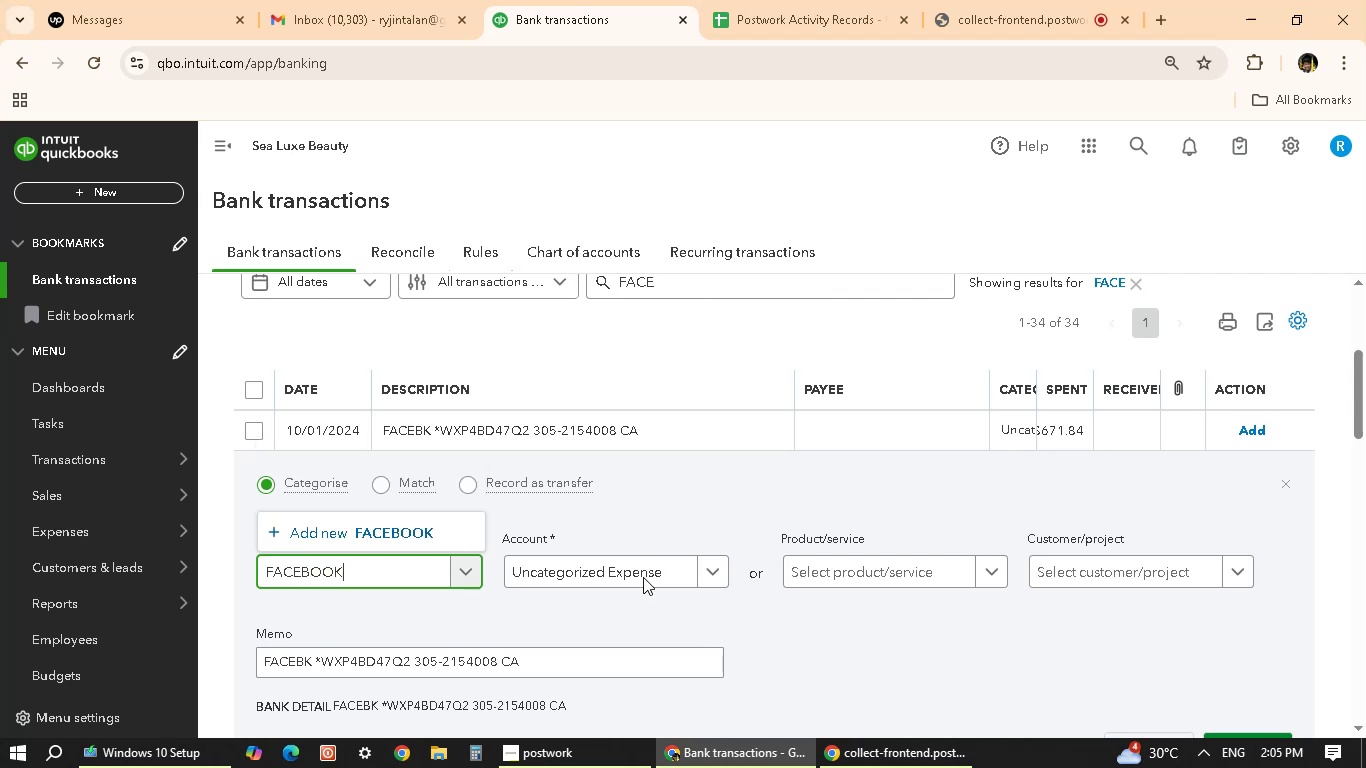 
left_click([643, 578])
 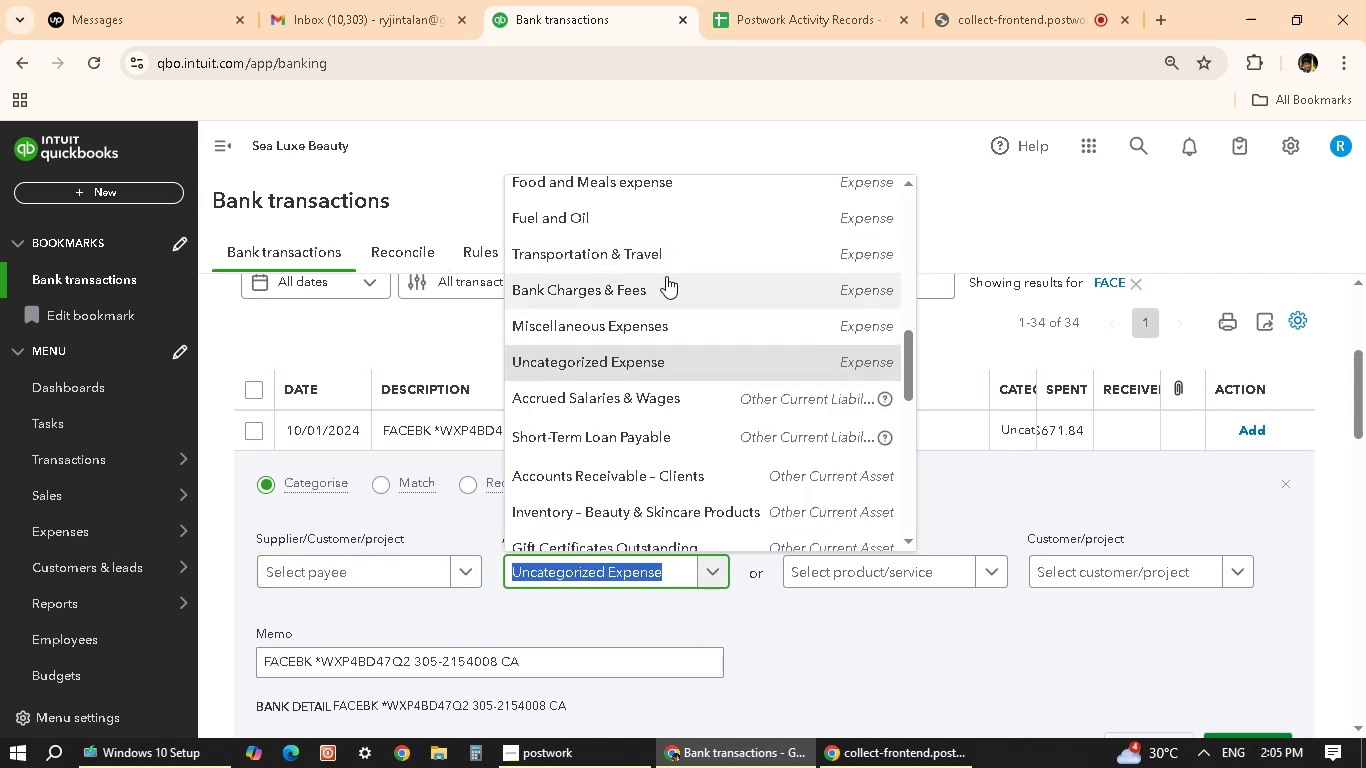 
scroll: coordinate [605, 398], scroll_direction: up, amount: 5.0
 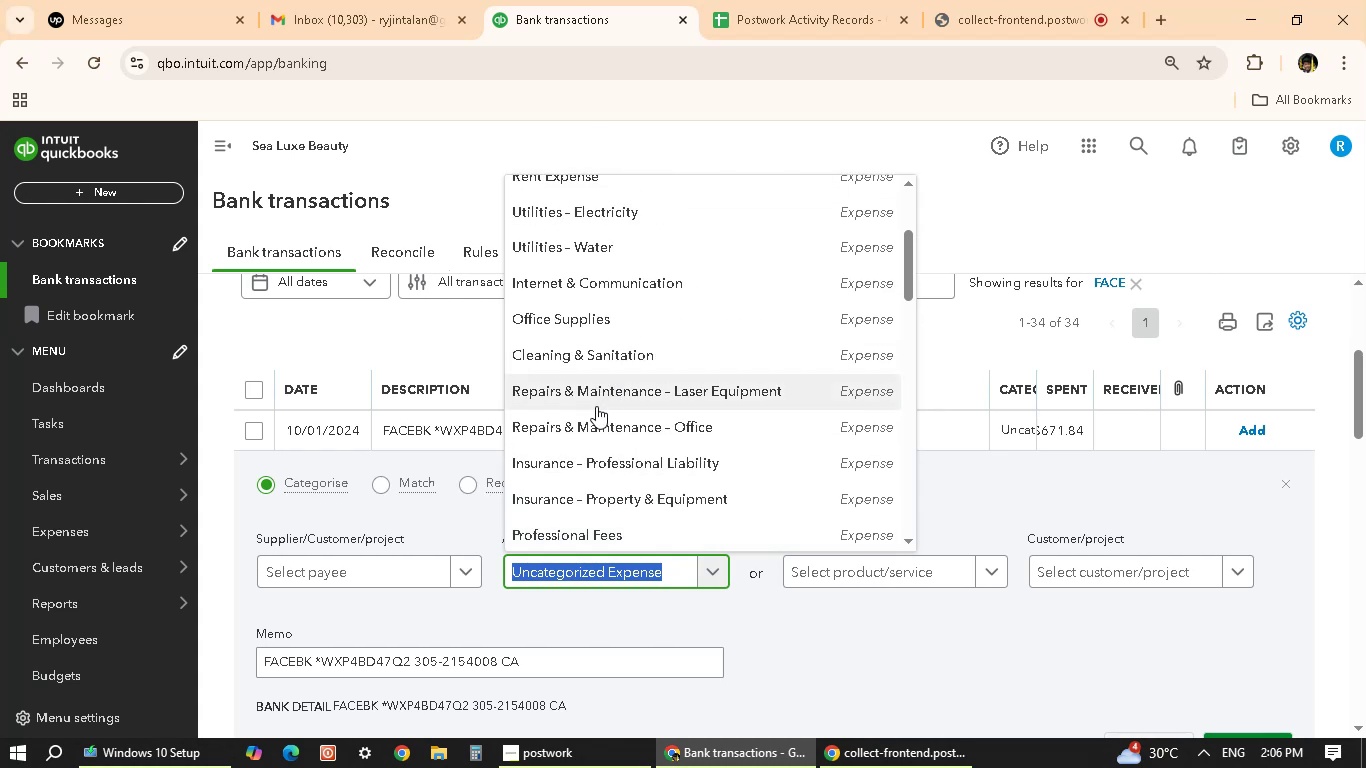 
wait(6.24)
 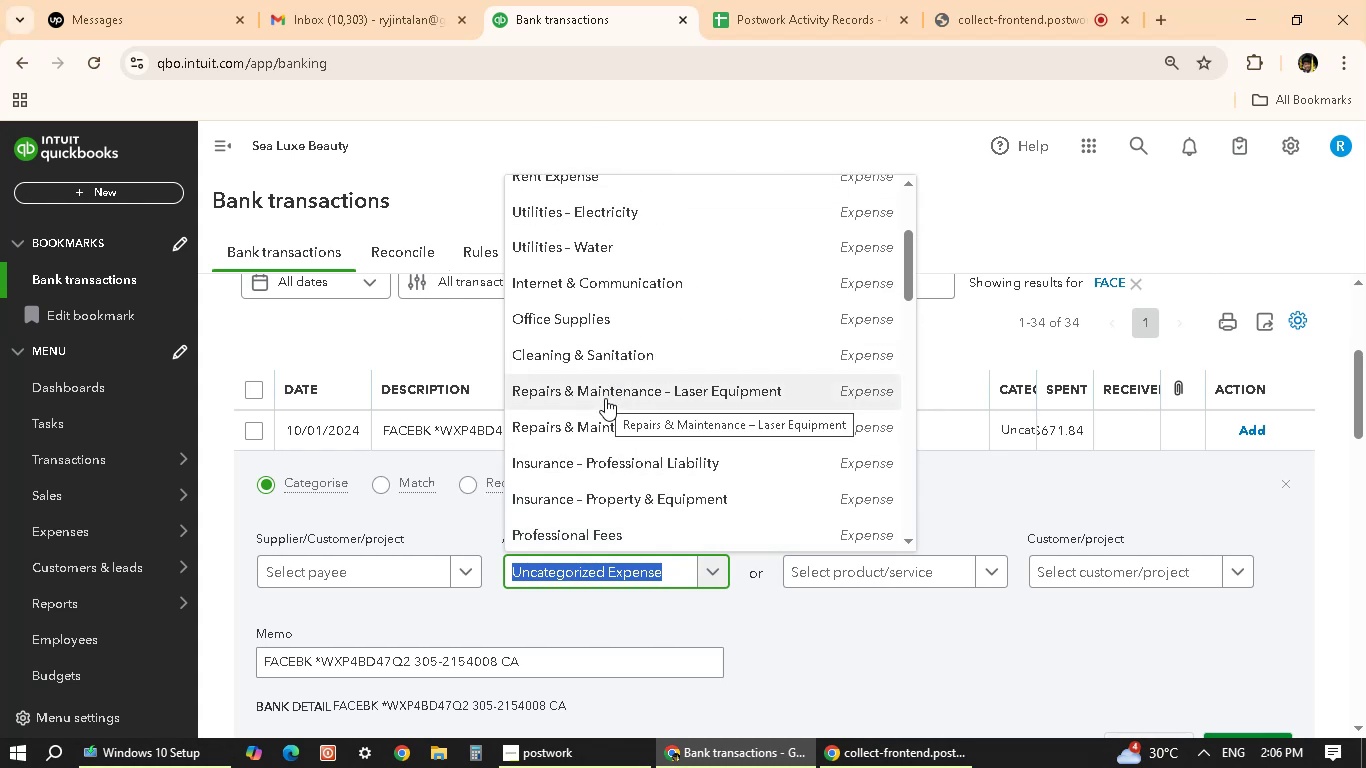 
left_click([433, 572])
 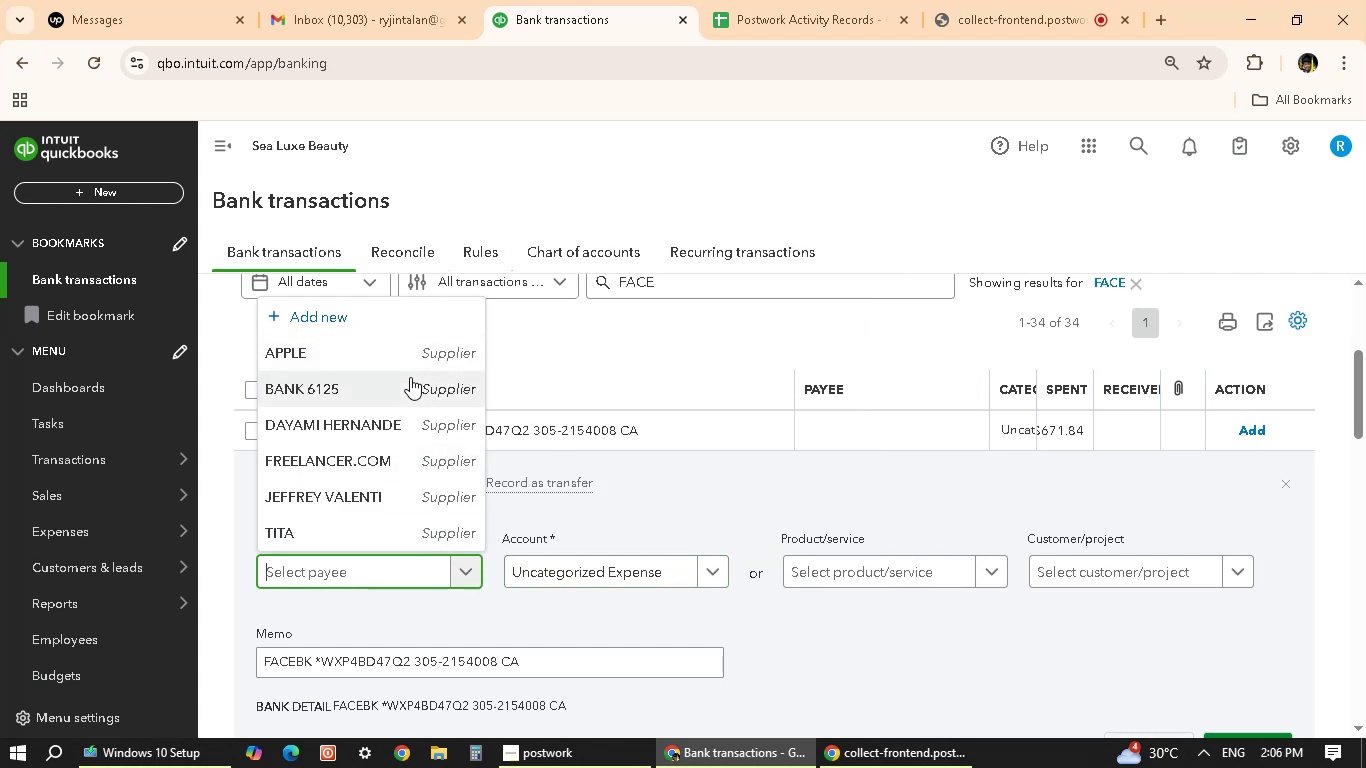 
type(FACEBOOK)
 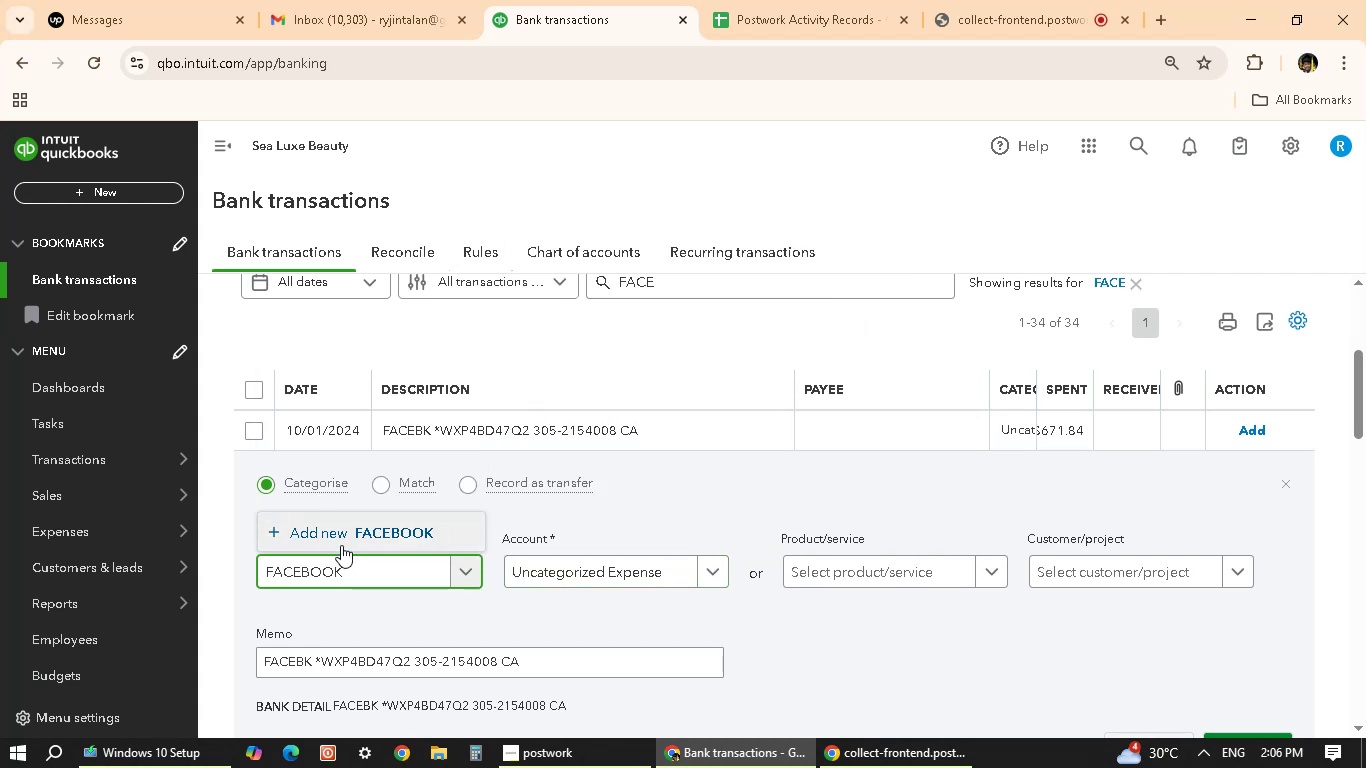 
left_click([352, 538])
 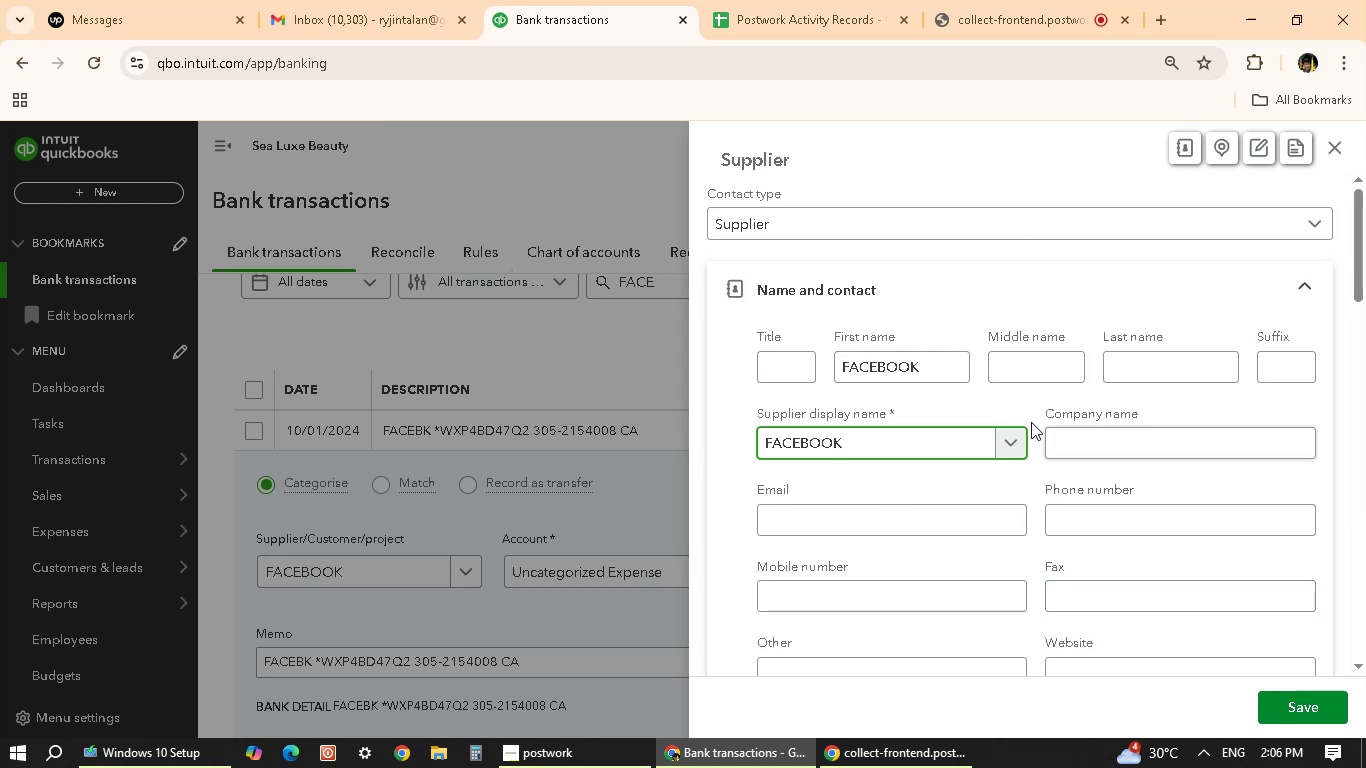 
wait(6.93)
 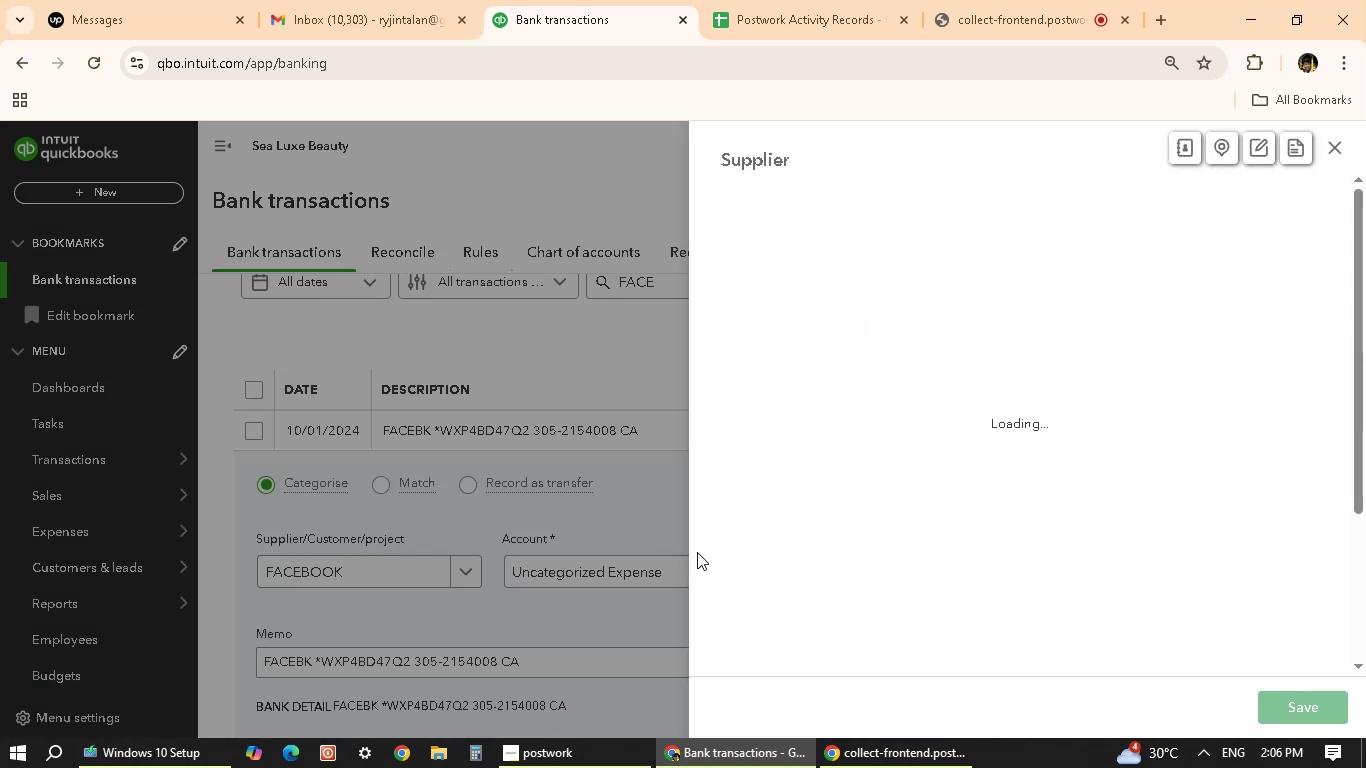 
left_click([1296, 704])
 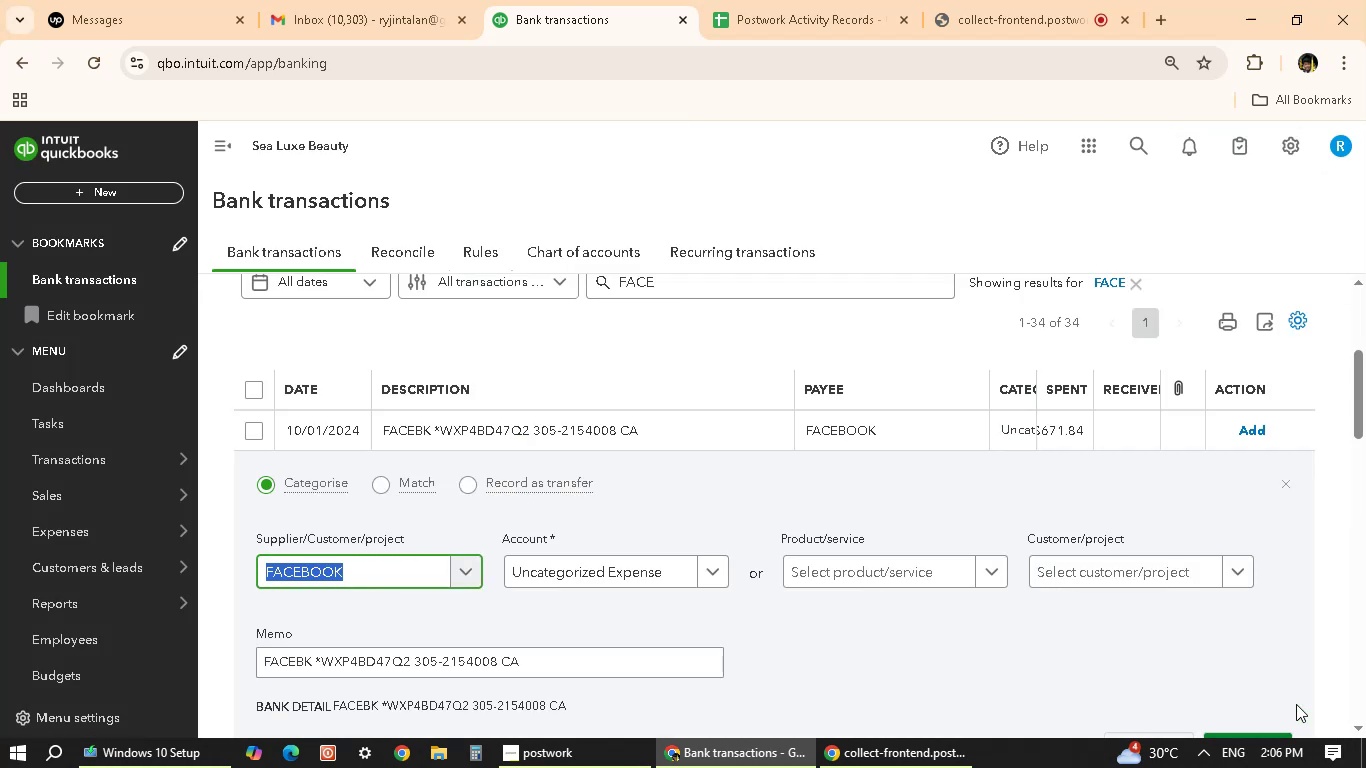 
wait(8.05)
 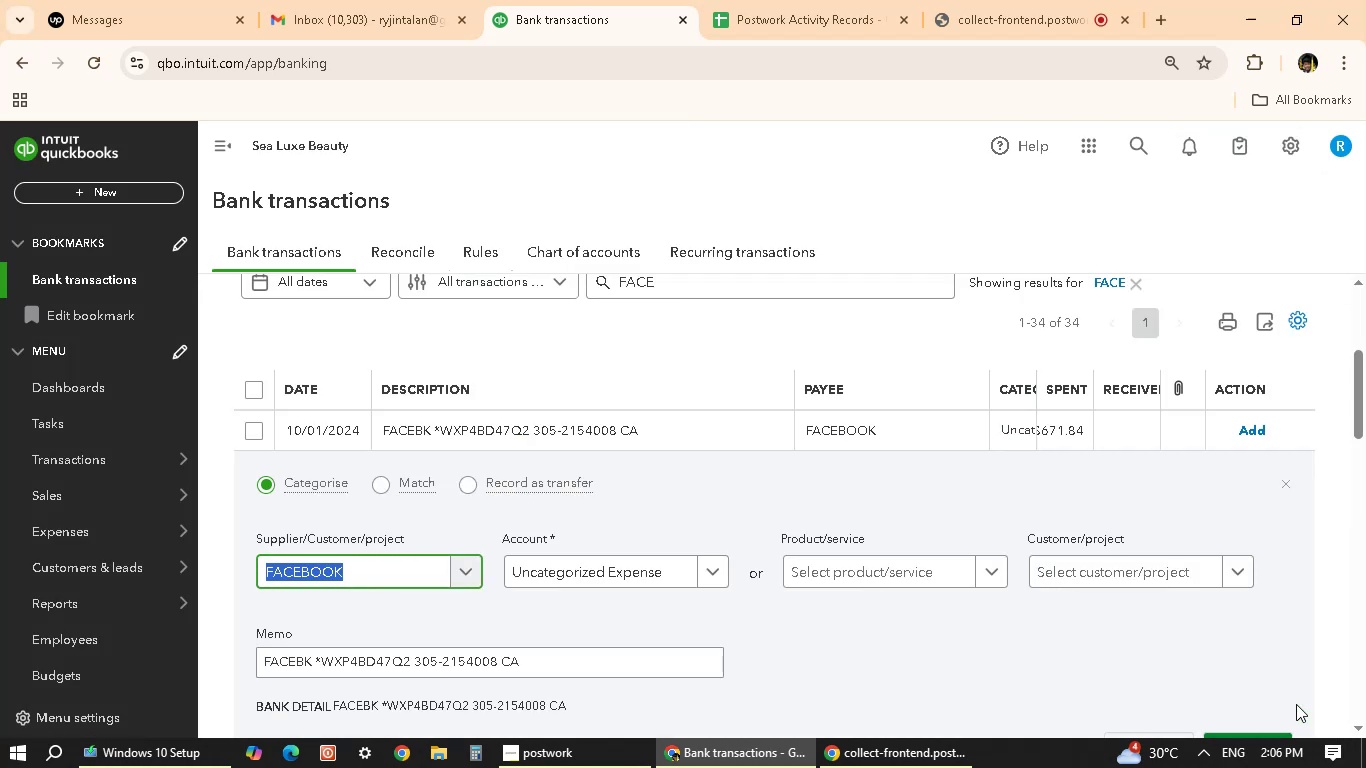 
mouse_move([686, 541])
 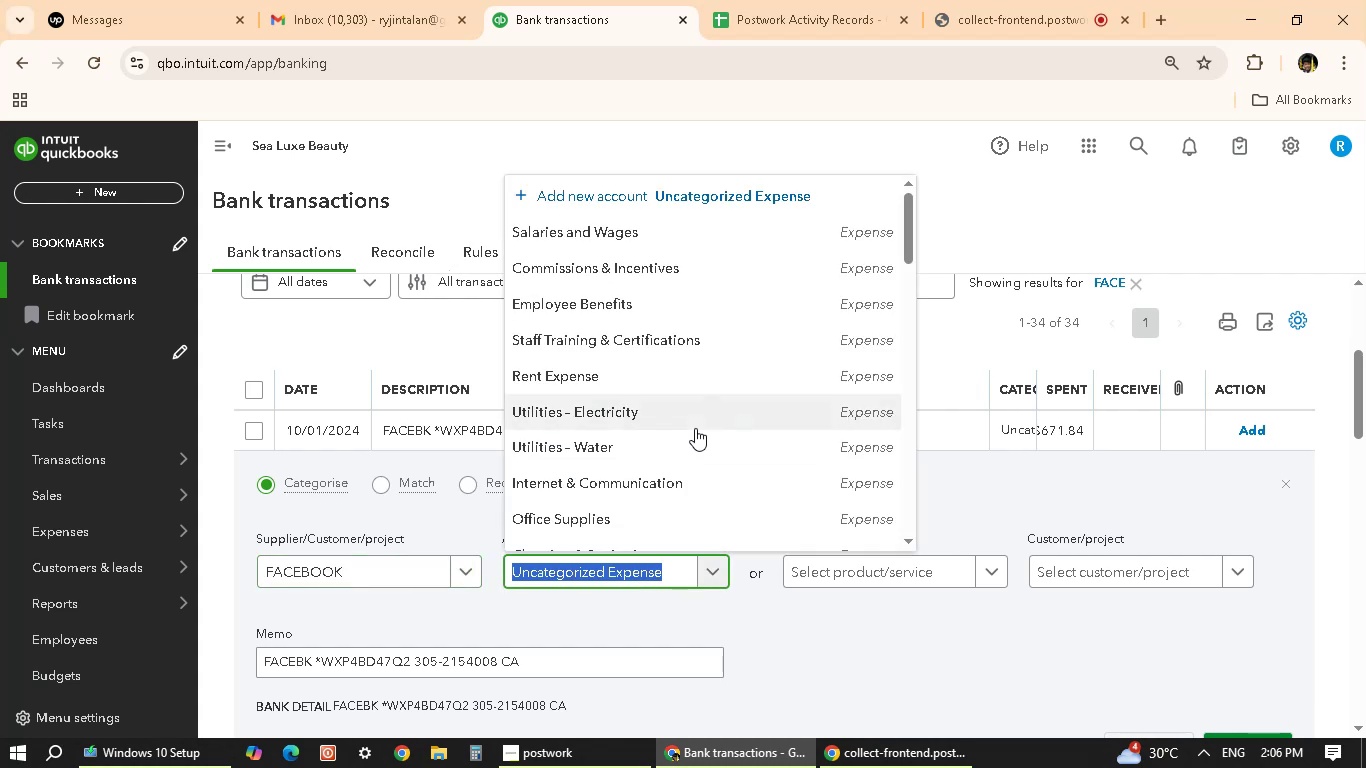 
scroll: coordinate [695, 428], scroll_direction: up, amount: 5.0
 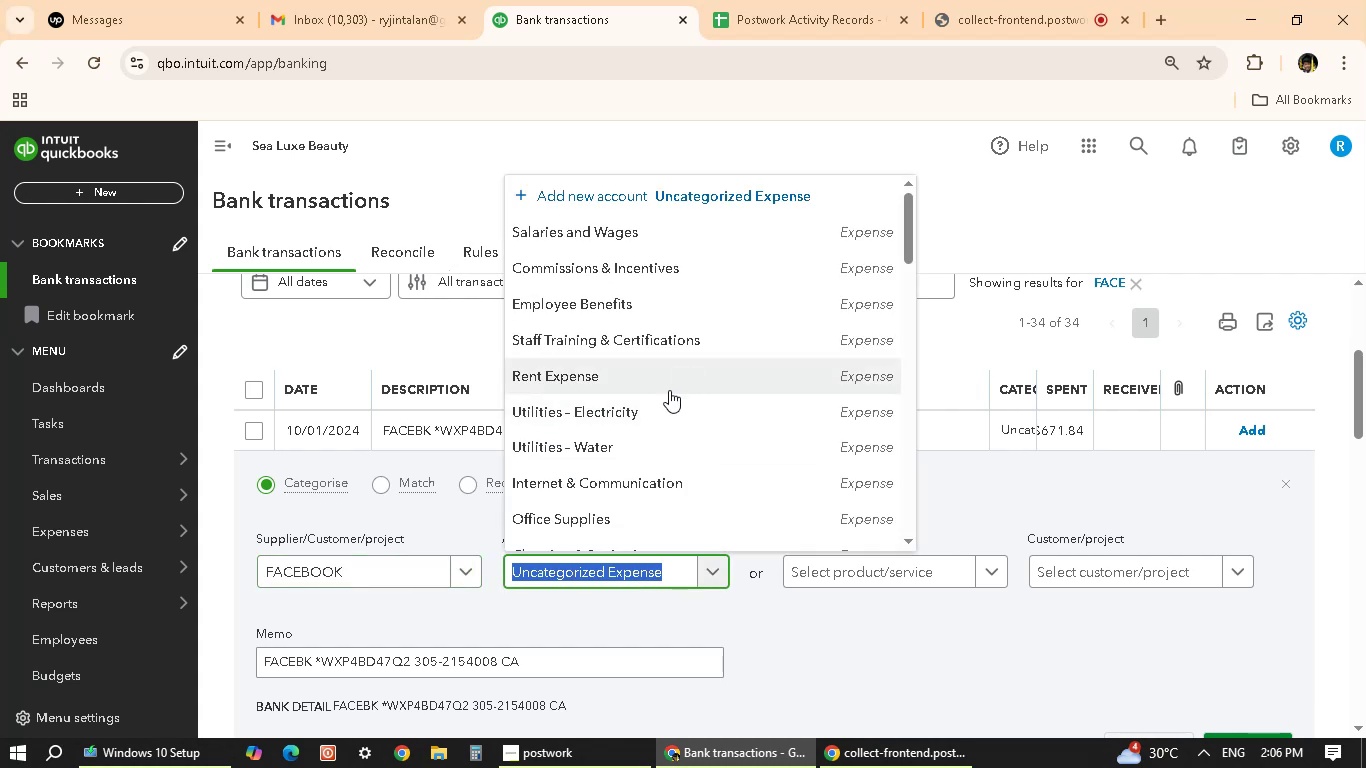 
scroll: coordinate [670, 436], scroll_direction: down, amount: 5.0
 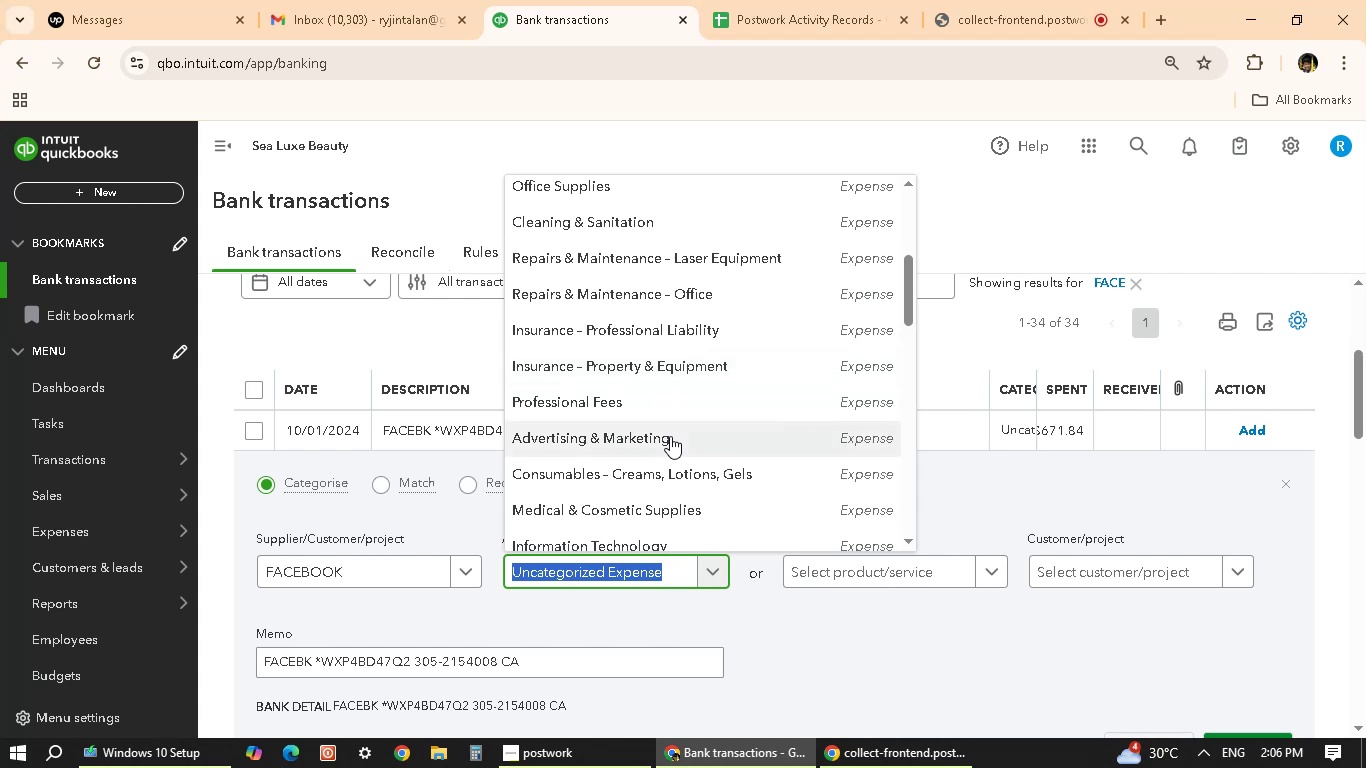 
left_click([670, 436])
 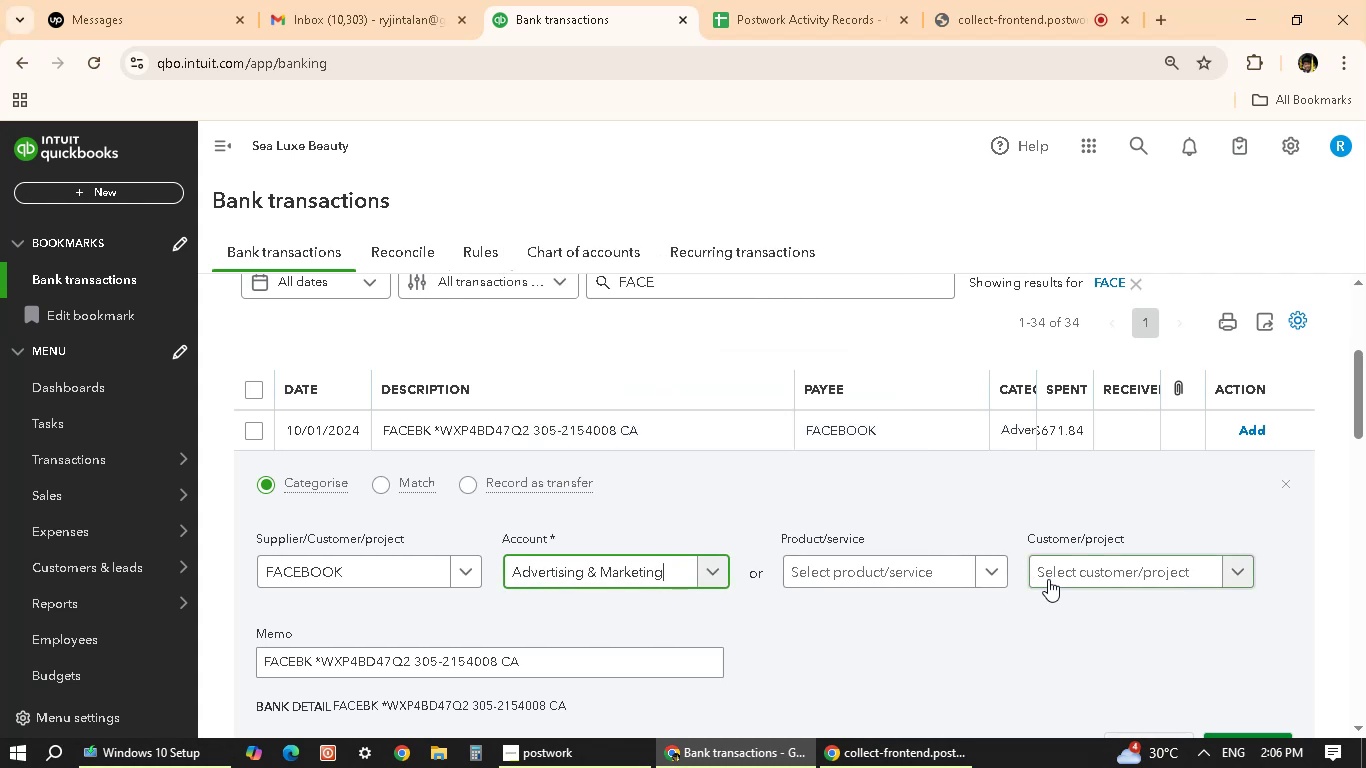 
scroll: coordinate [1058, 577], scroll_direction: down, amount: 5.0
 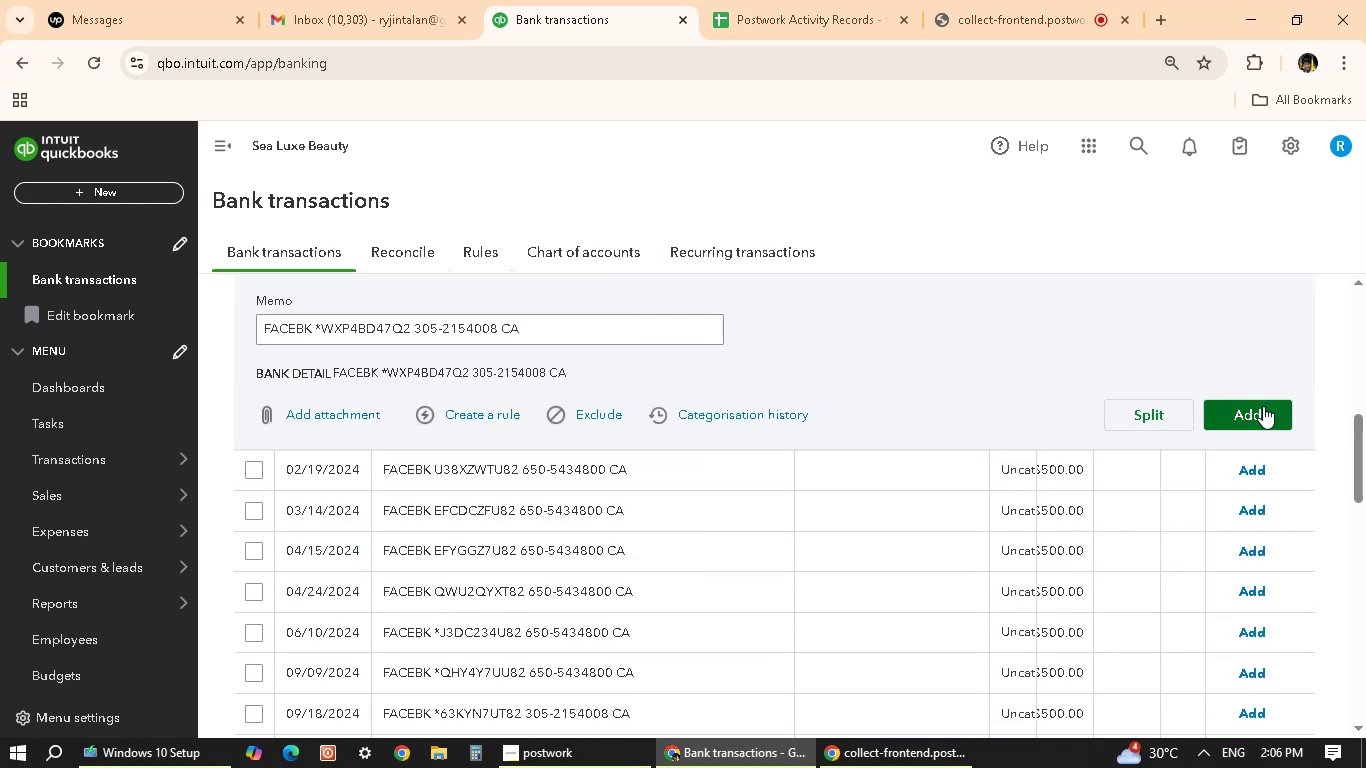 
wait(7.61)
 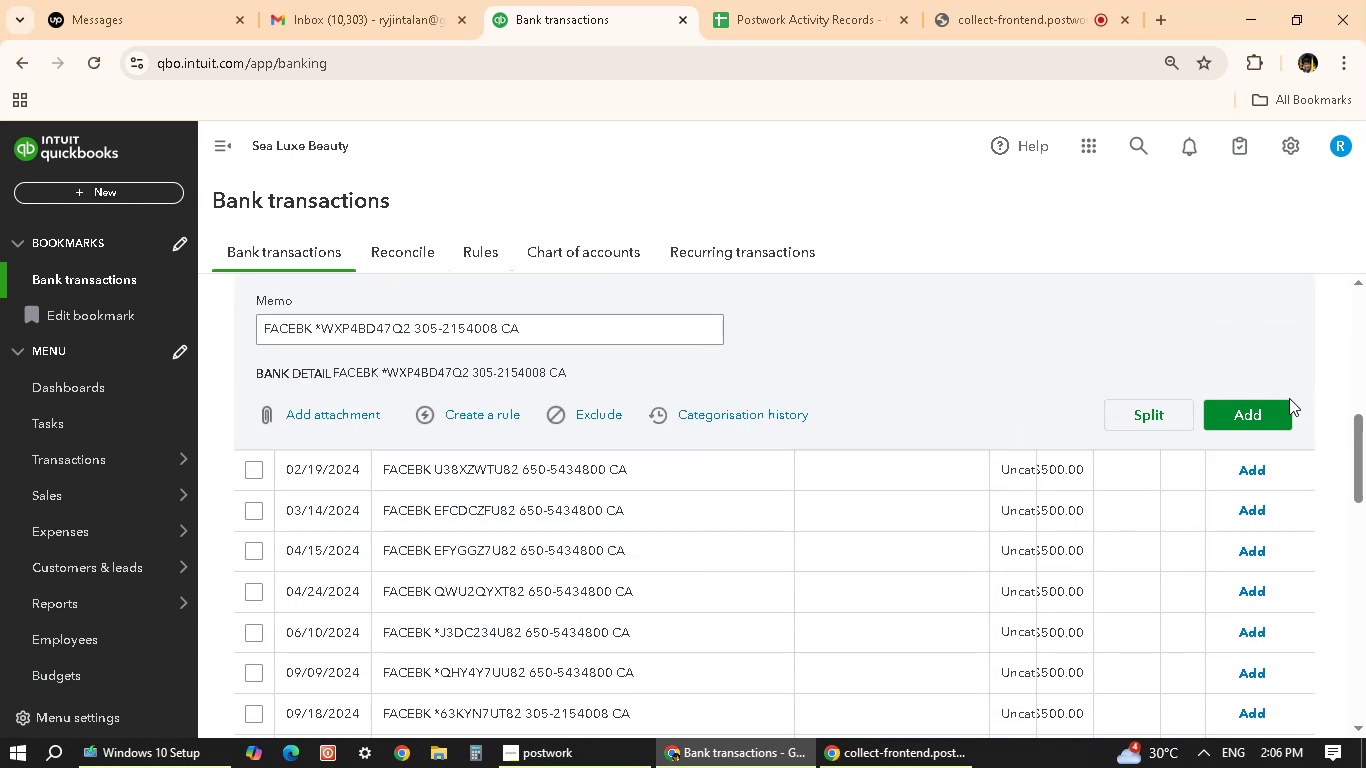 
scroll: coordinate [1263, 406], scroll_direction: up, amount: 3.0
 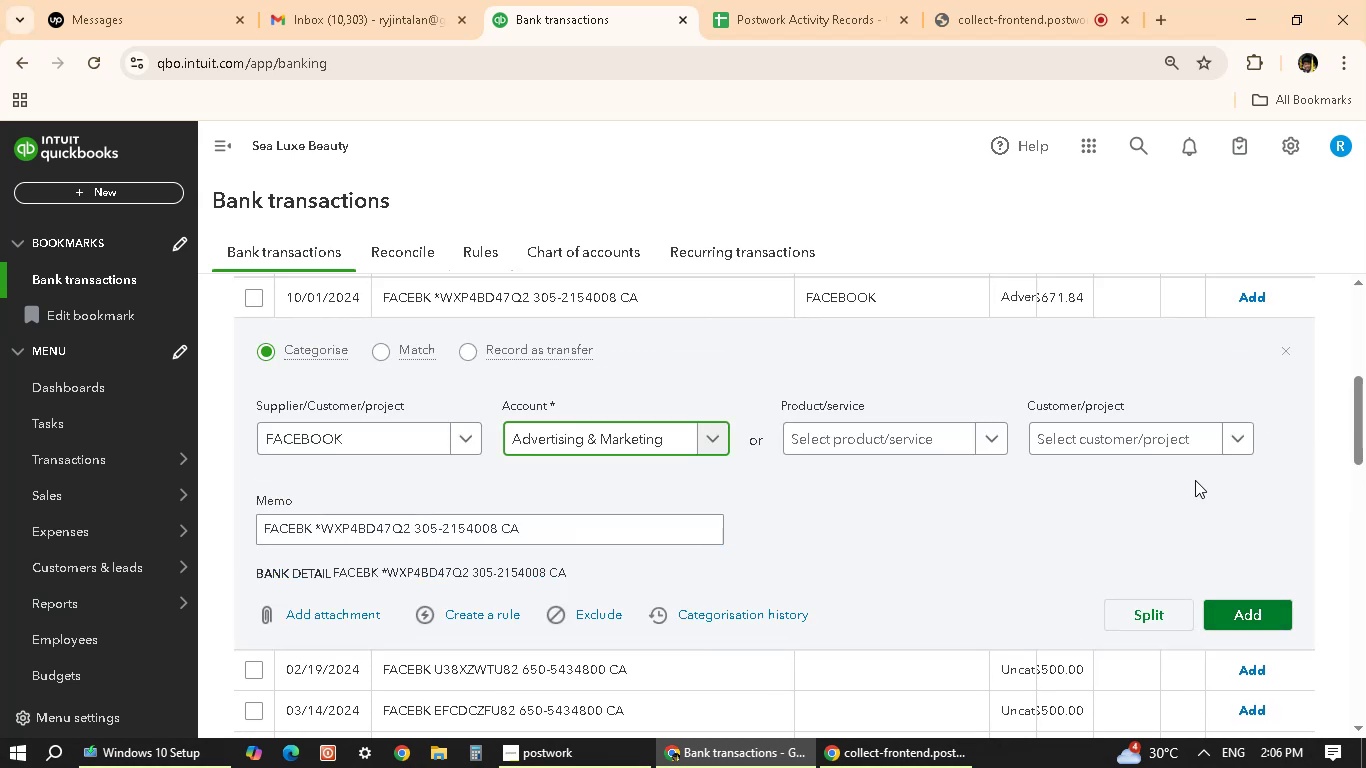 
scroll: coordinate [1192, 497], scroll_direction: down, amount: 2.0
 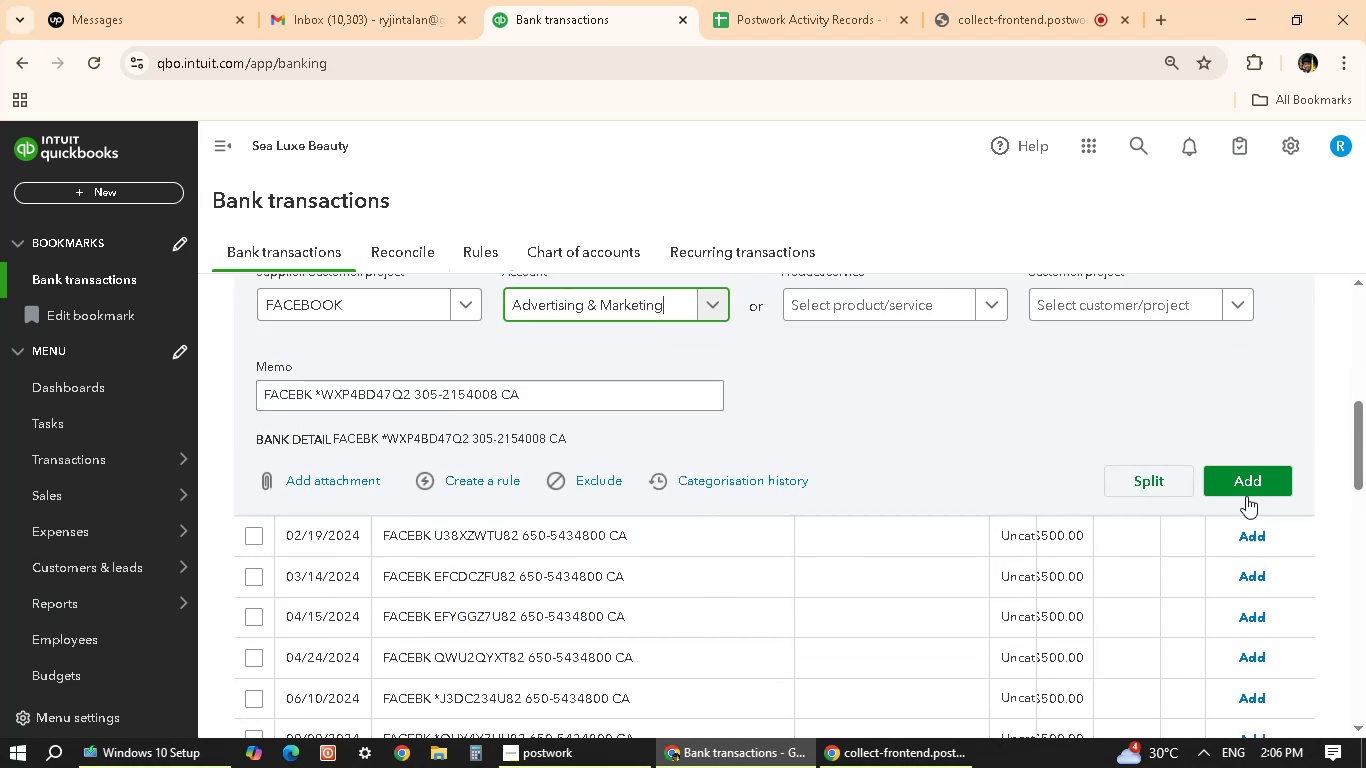 
left_click([1259, 488])
 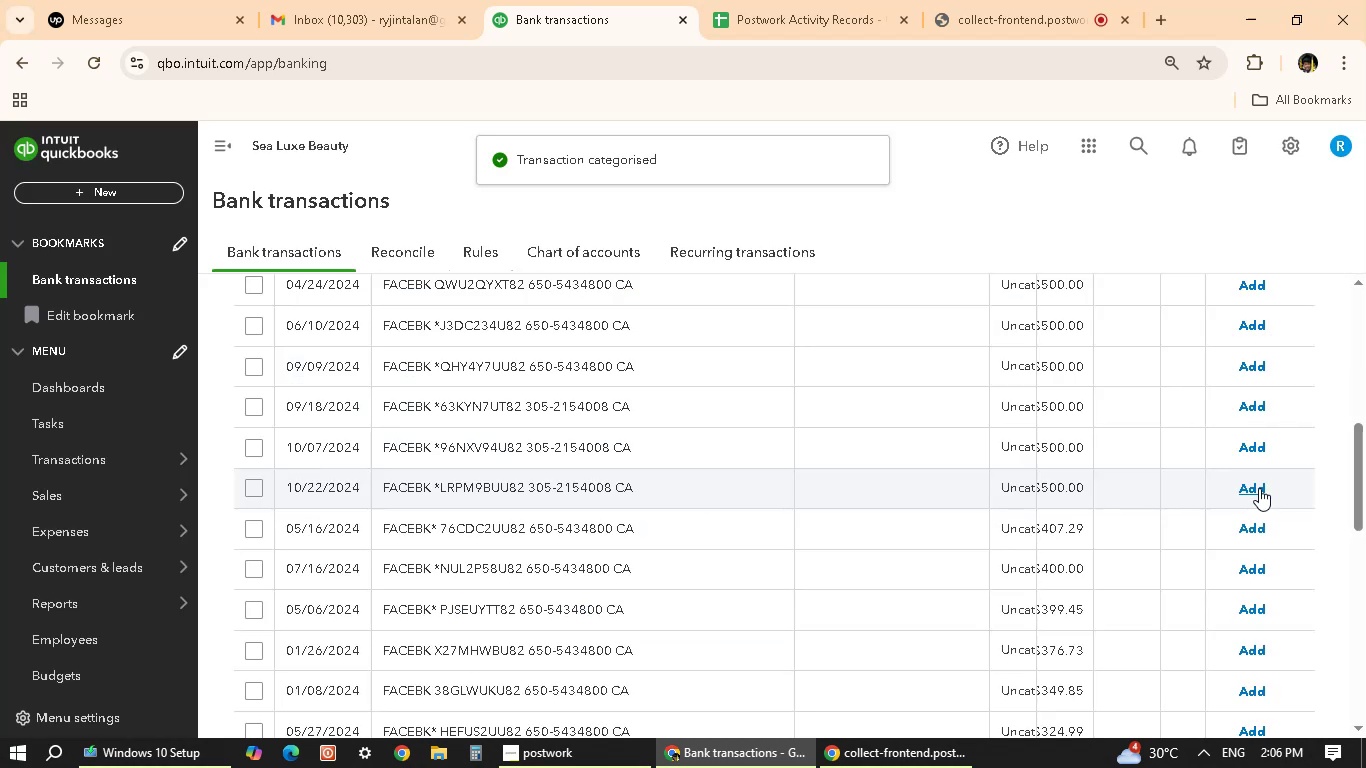 
wait(6.04)
 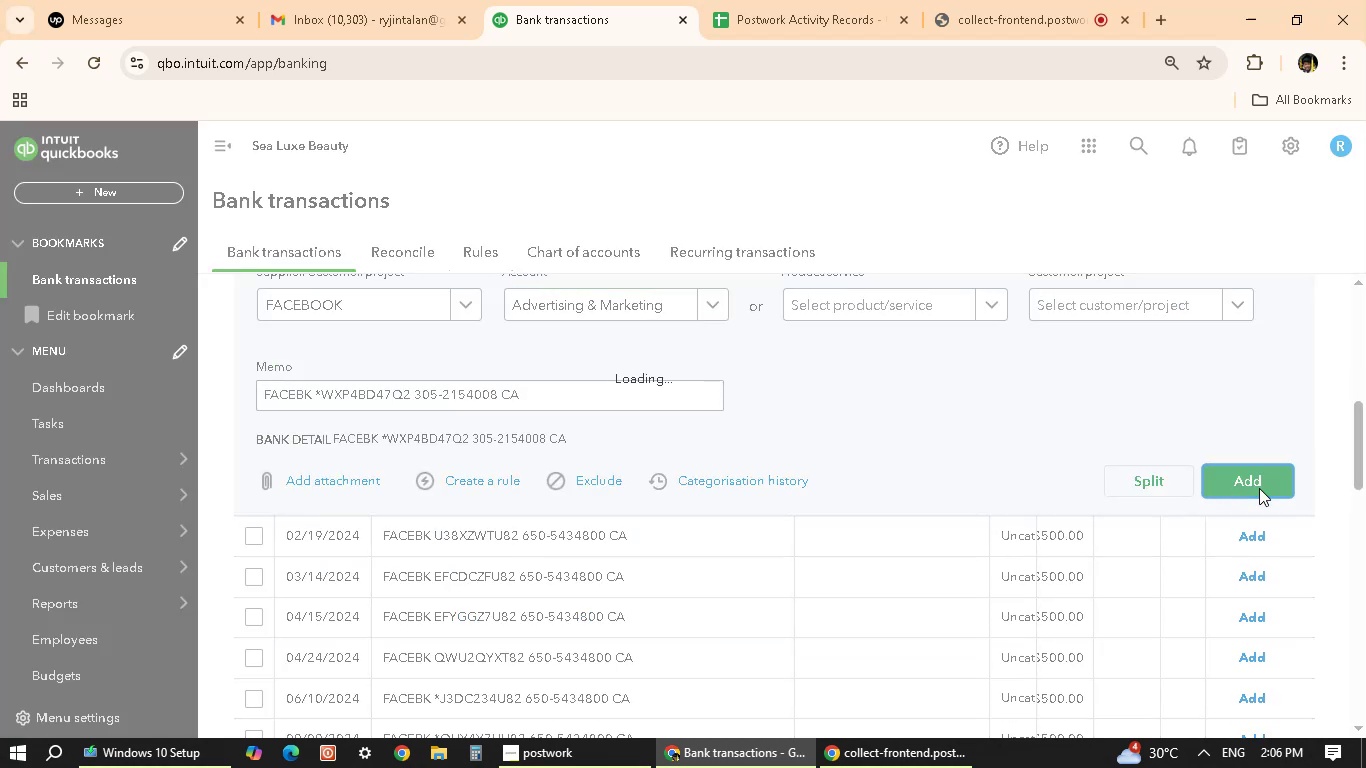 
left_click([671, 292])
 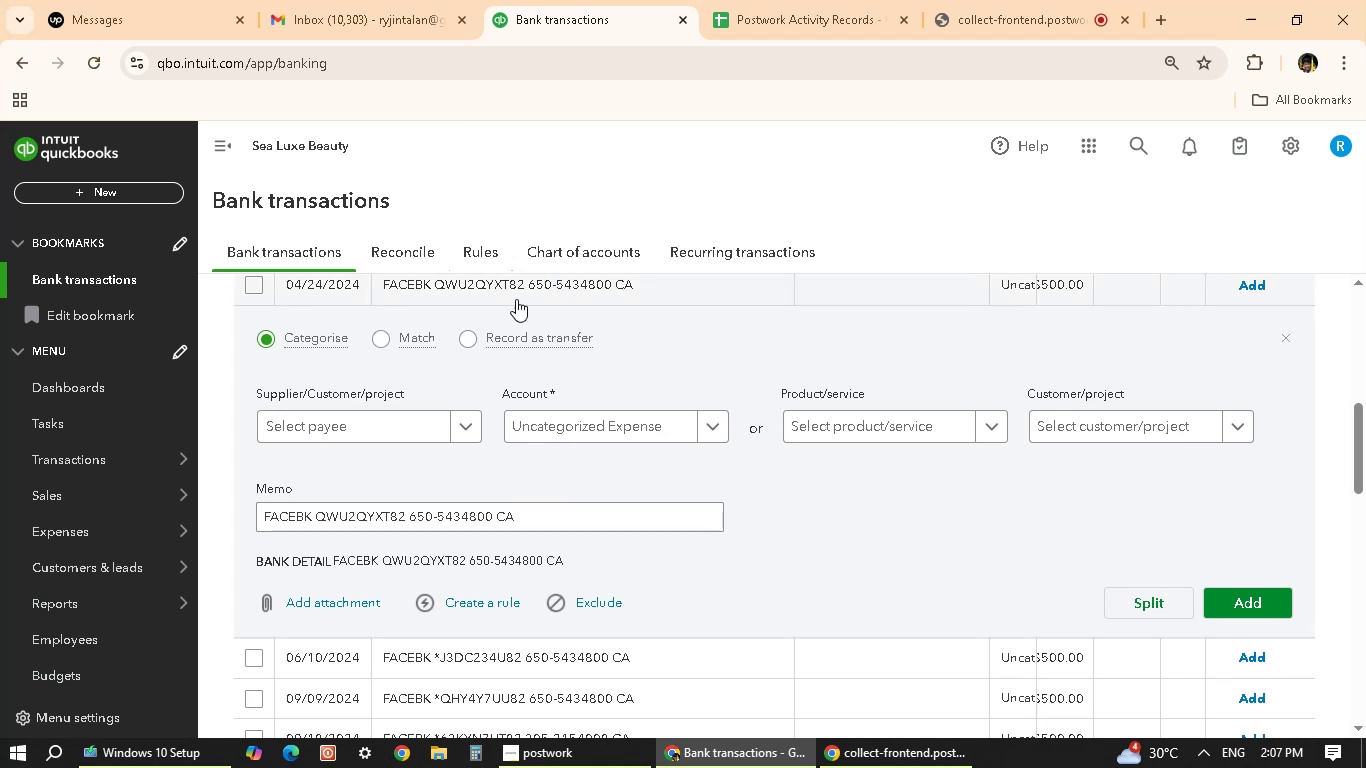 
left_click([440, 440])
 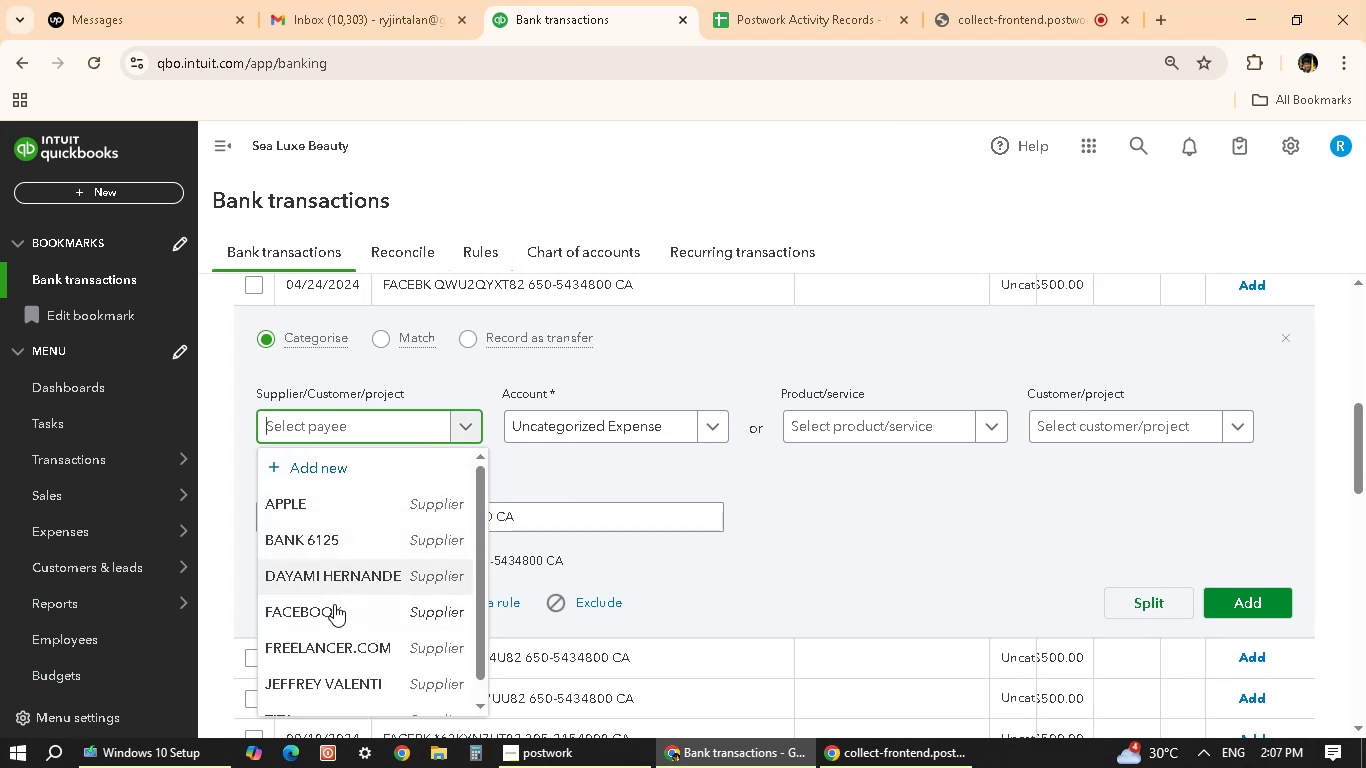 
left_click([334, 608])
 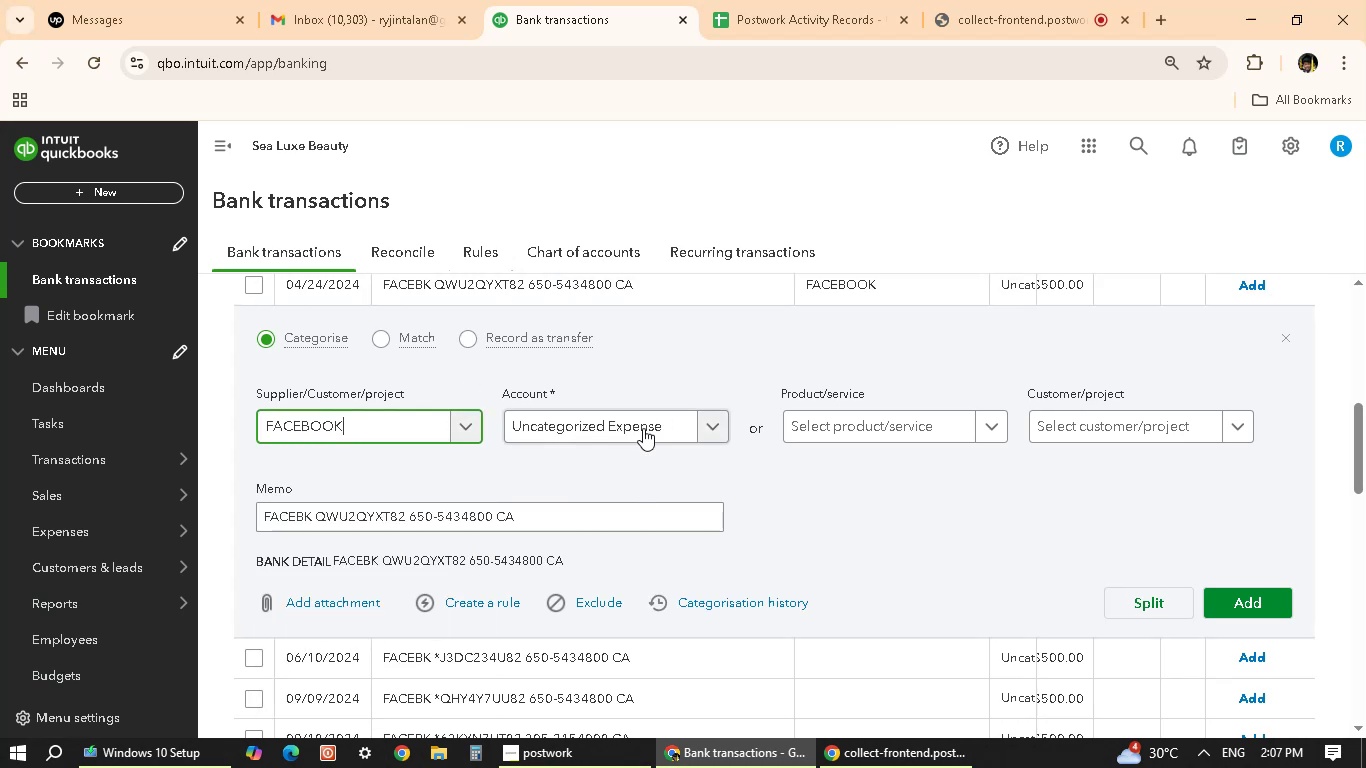 
left_click([641, 432])
 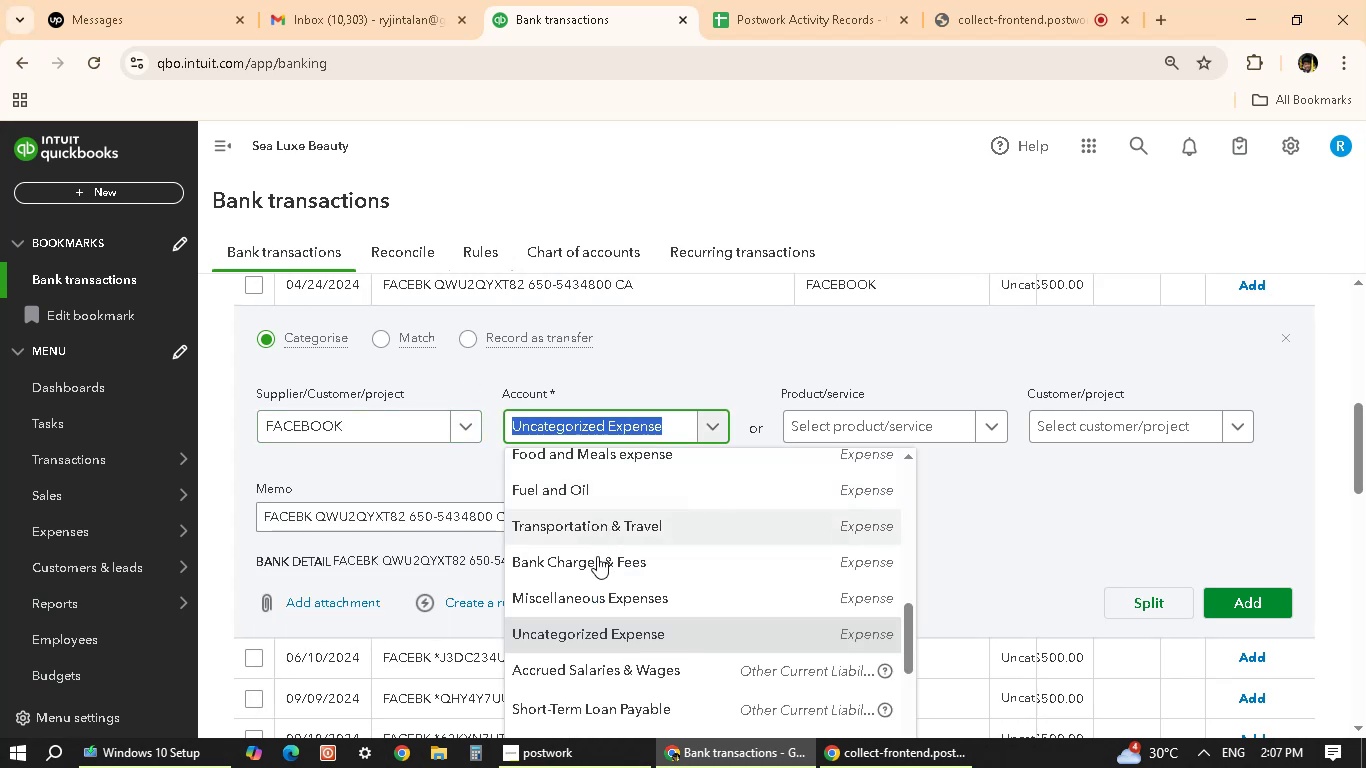 
scroll: coordinate [617, 616], scroll_direction: up, amount: 4.0
 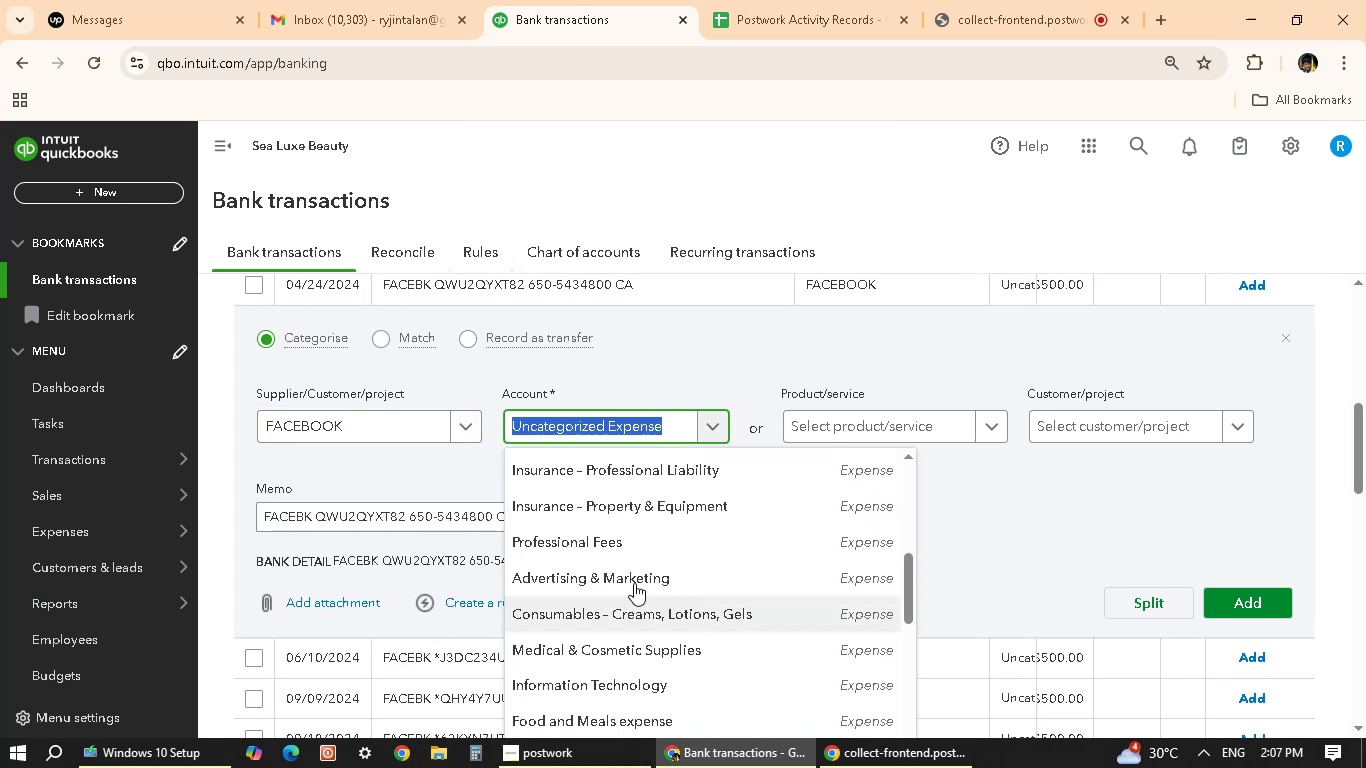 
left_click([641, 574])
 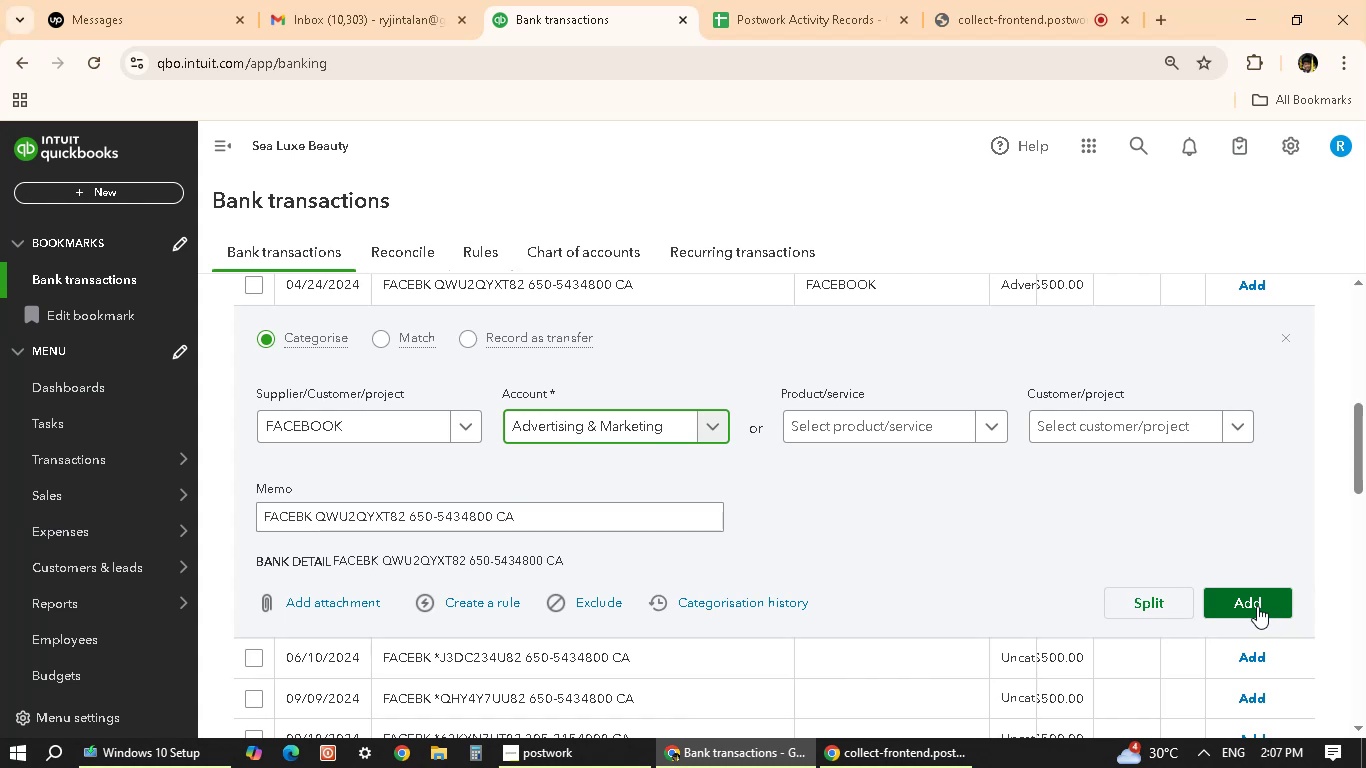 
left_click([1257, 606])
 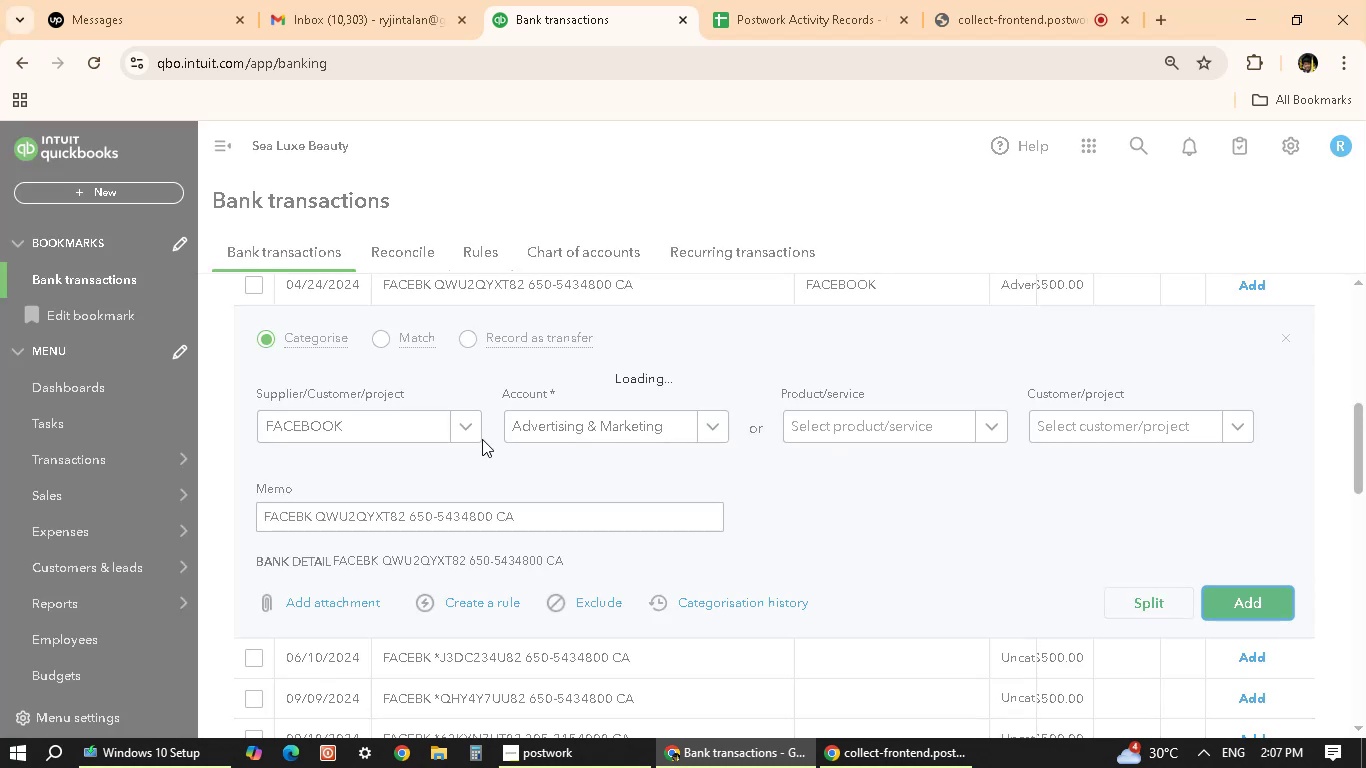 
scroll: coordinate [601, 485], scroll_direction: up, amount: 3.0
 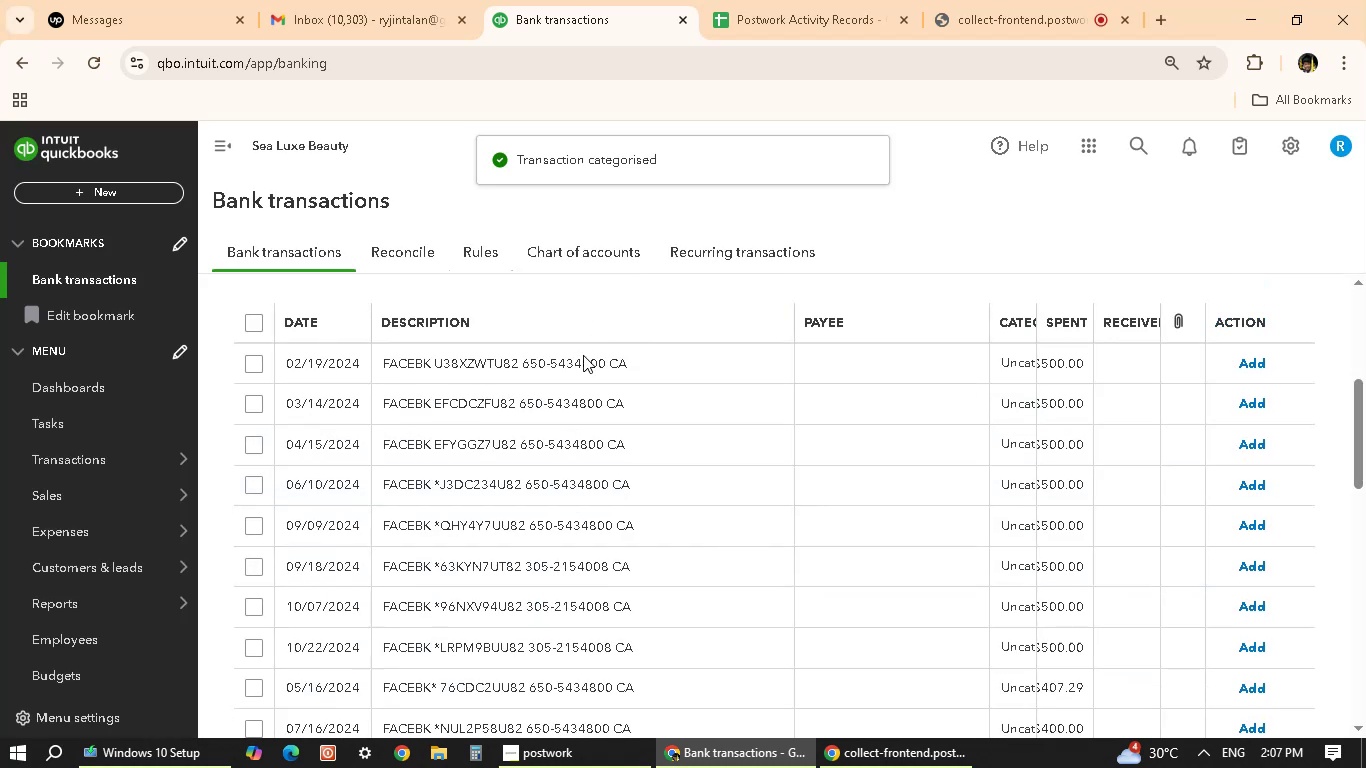 
left_click([583, 364])
 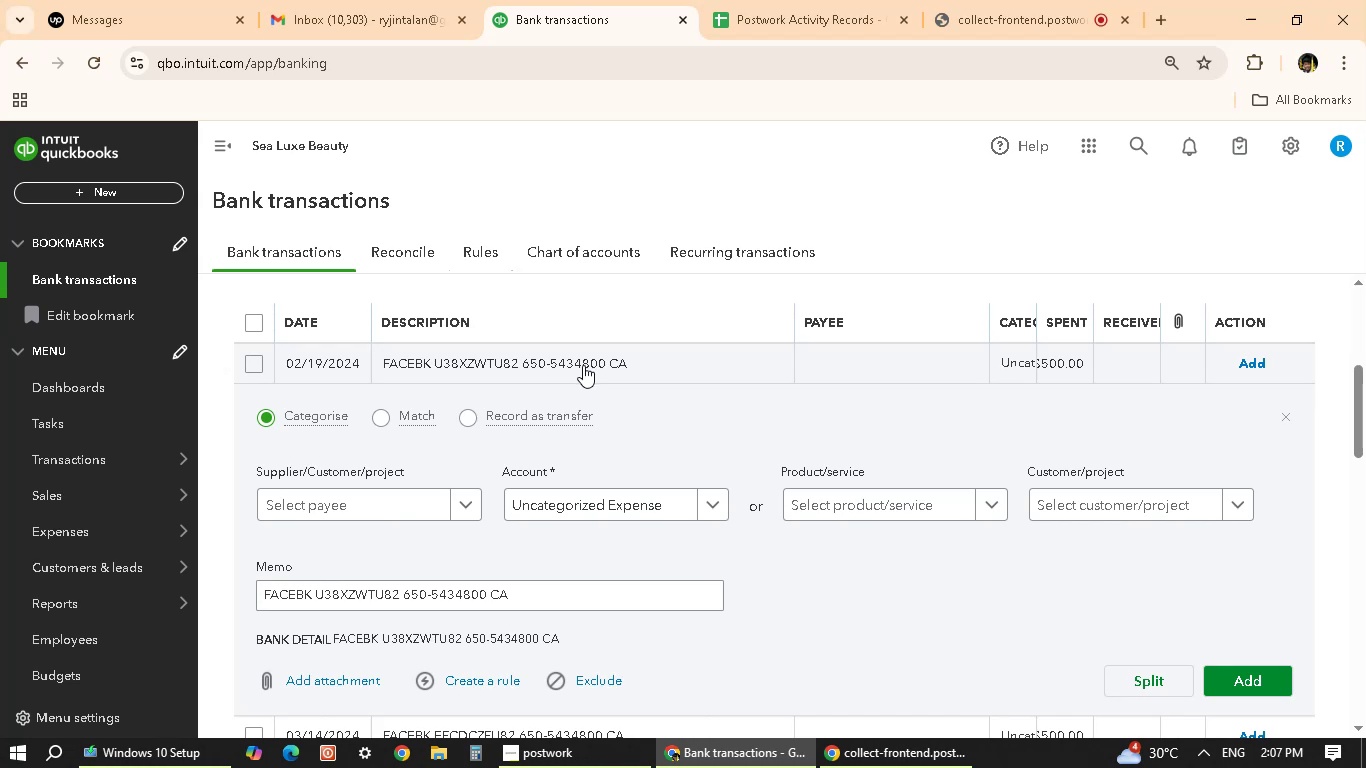 
wait(14.32)
 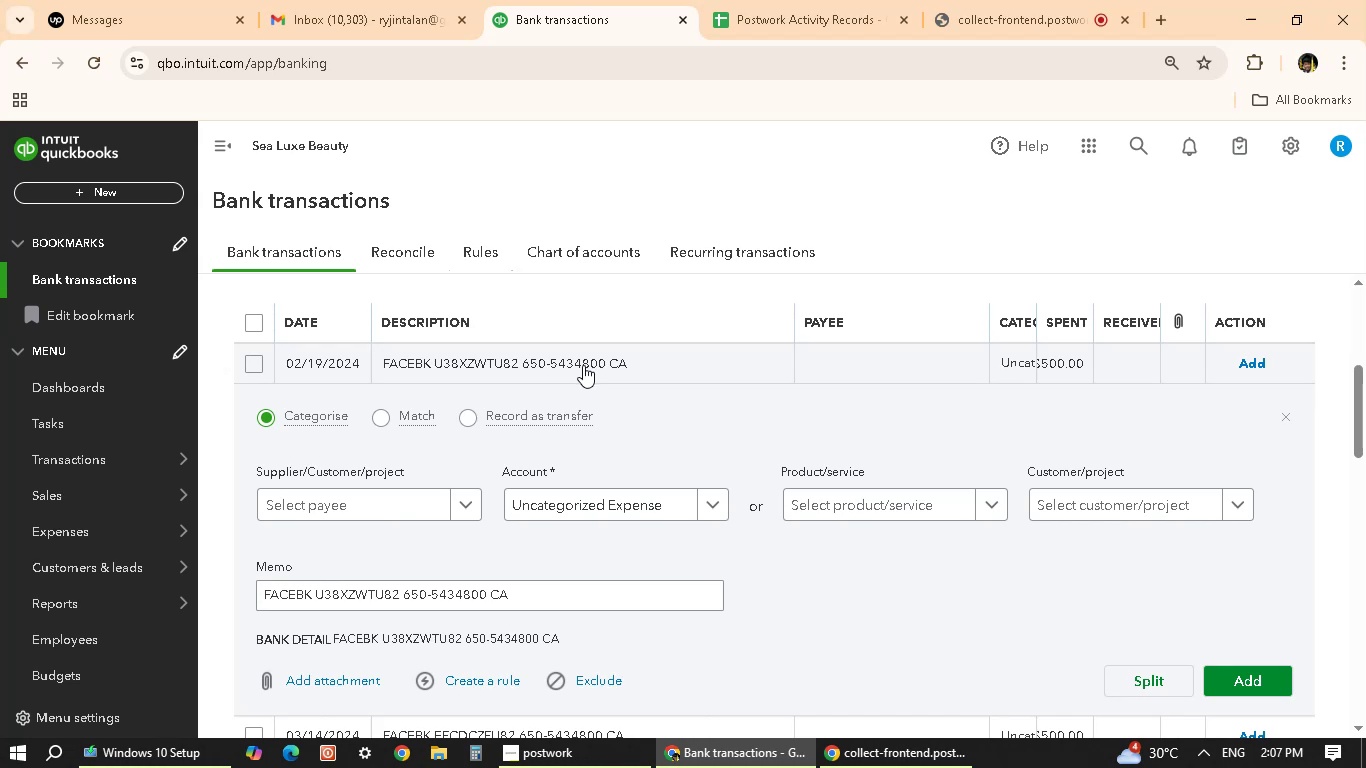 
left_click([446, 501])
 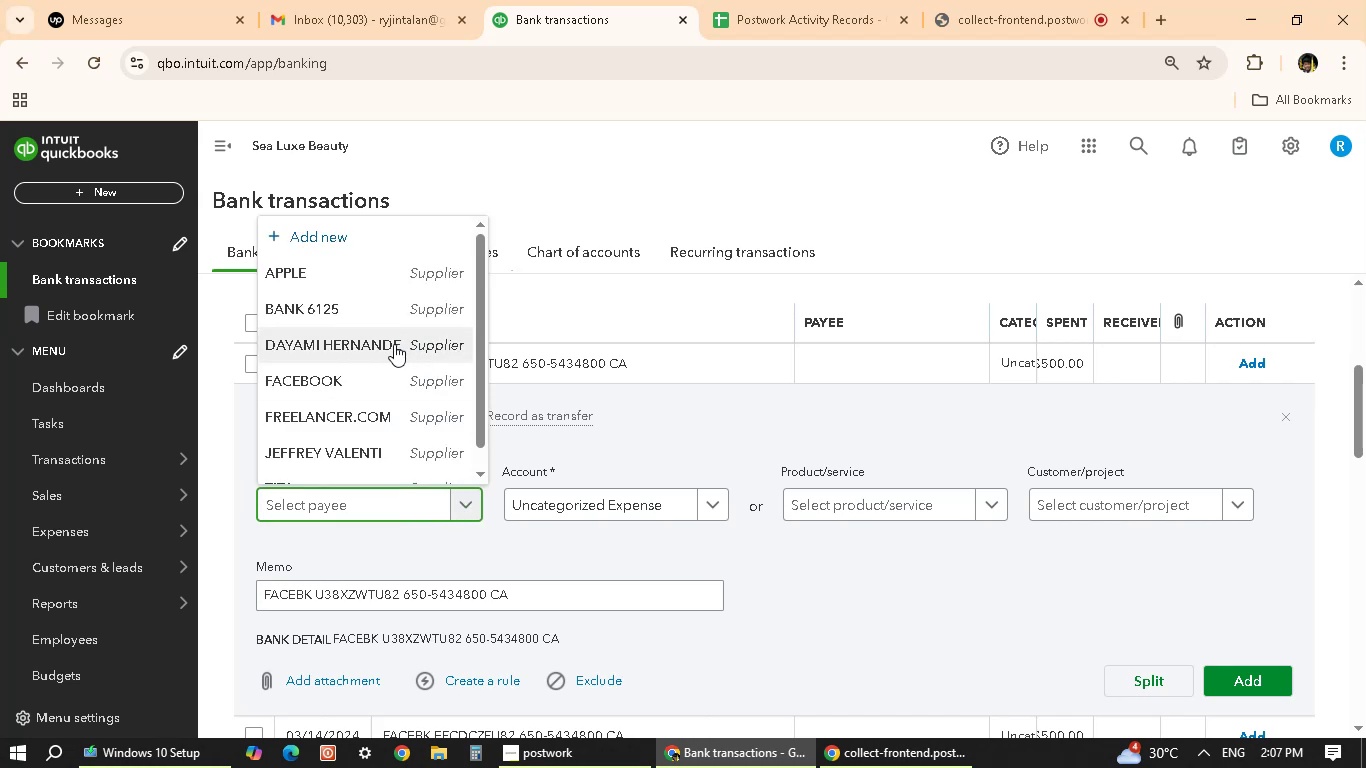 
left_click([365, 374])
 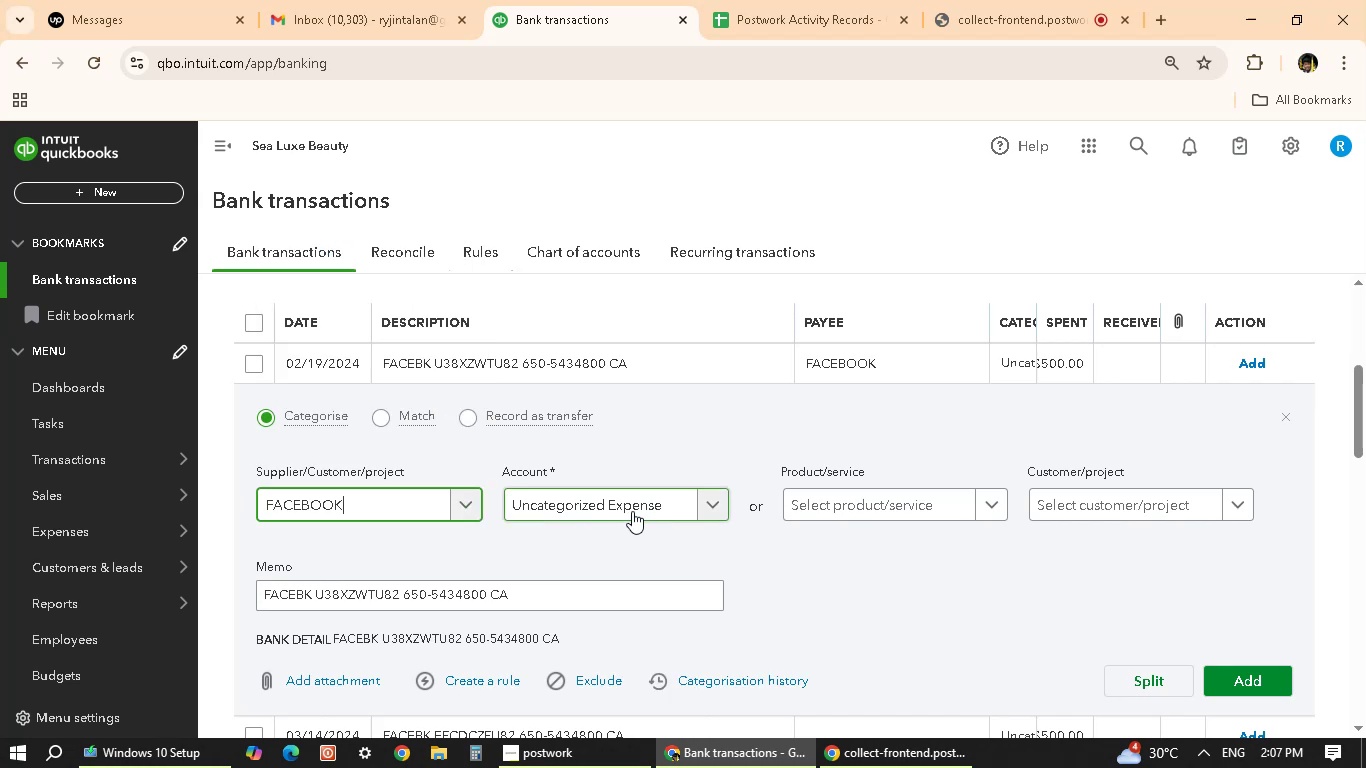 
left_click([632, 511])
 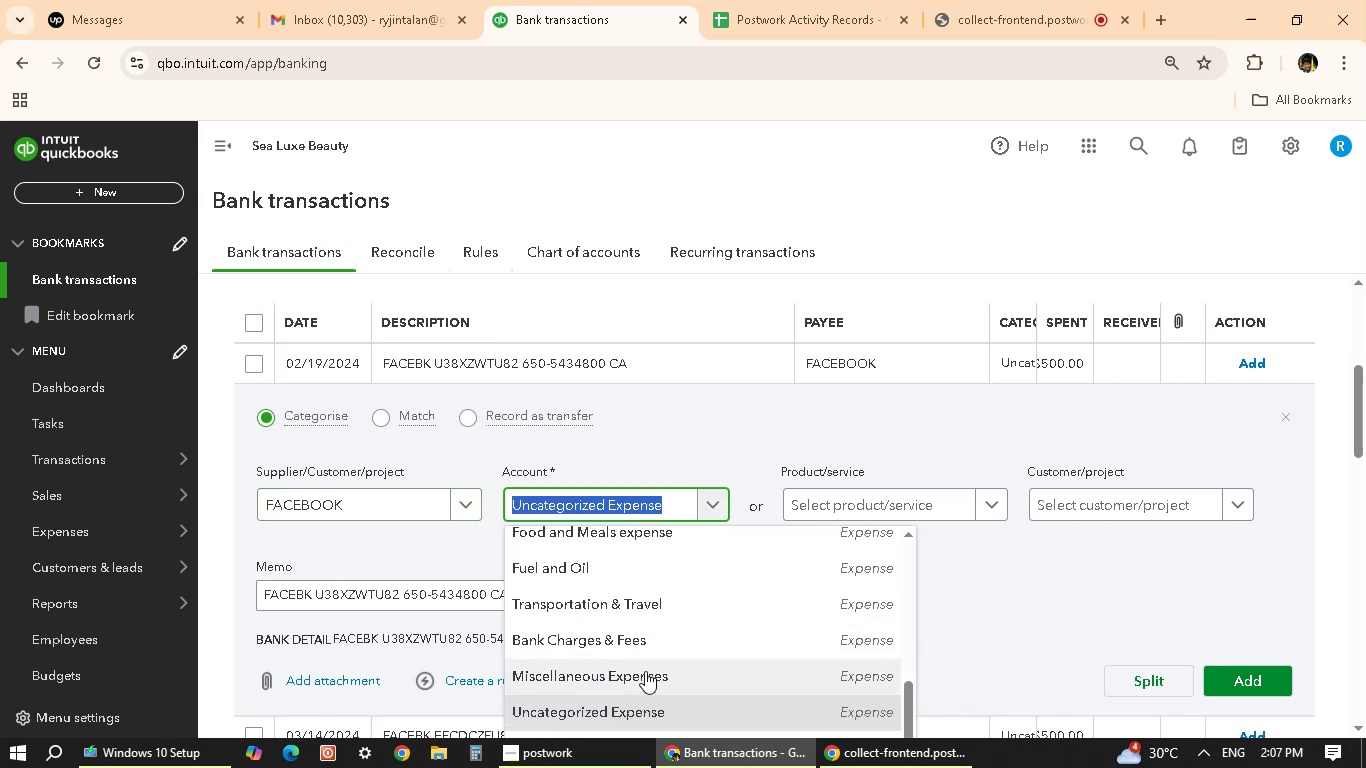 
type(AD)
 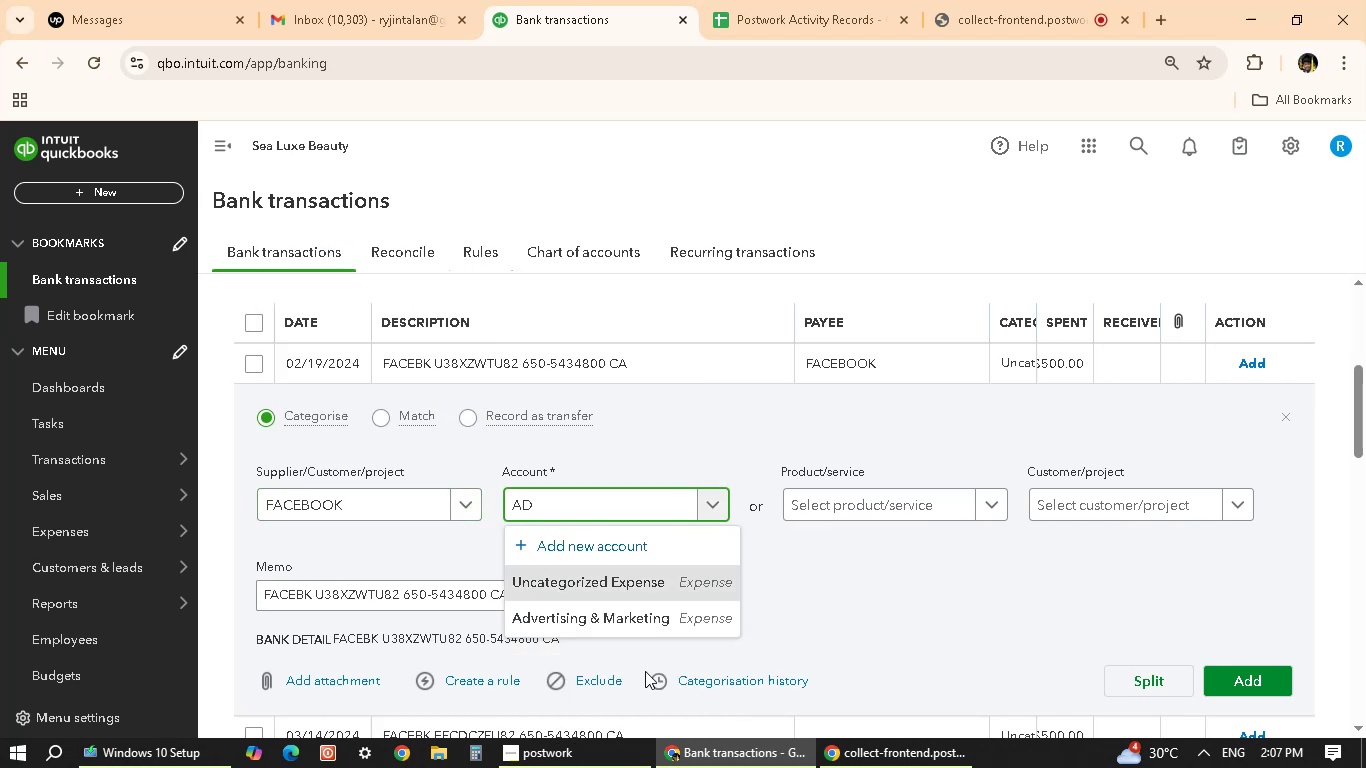 
left_click([635, 613])
 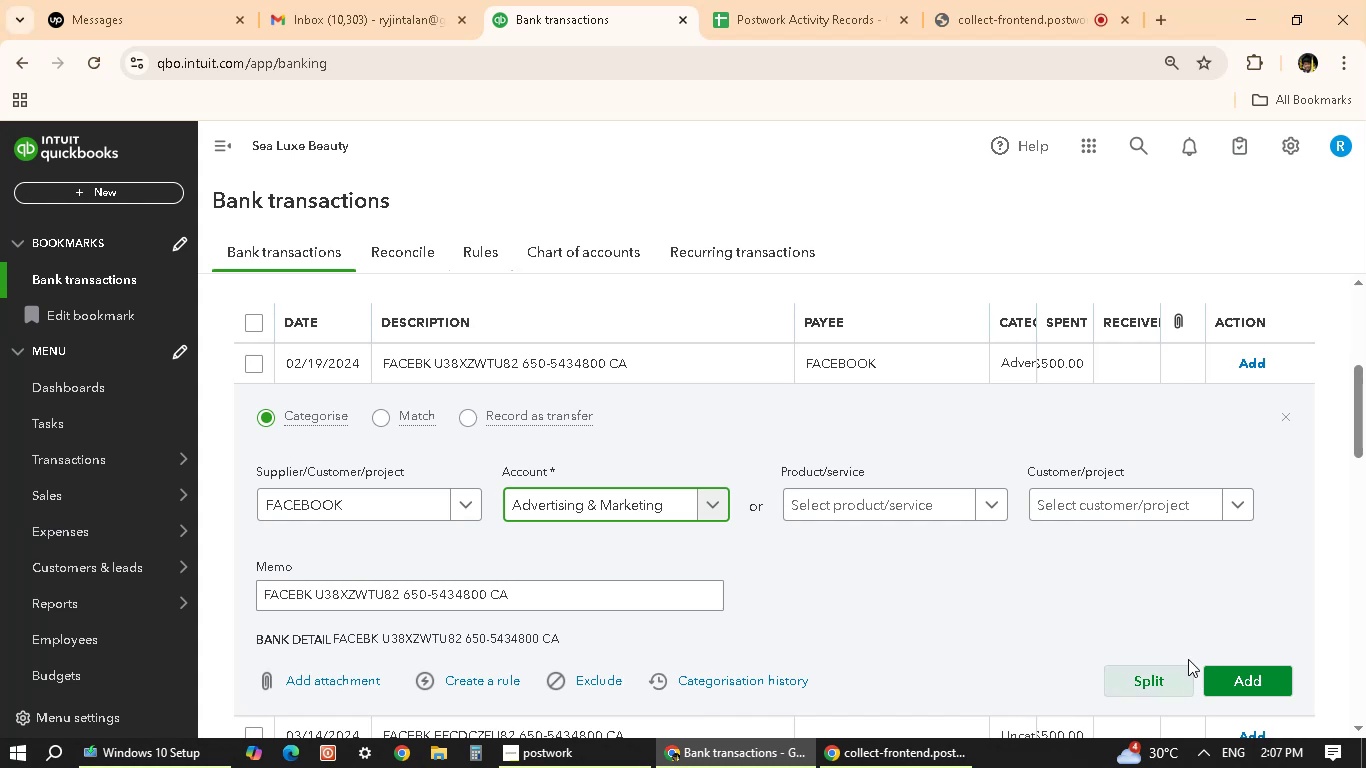 
left_click([1253, 678])
 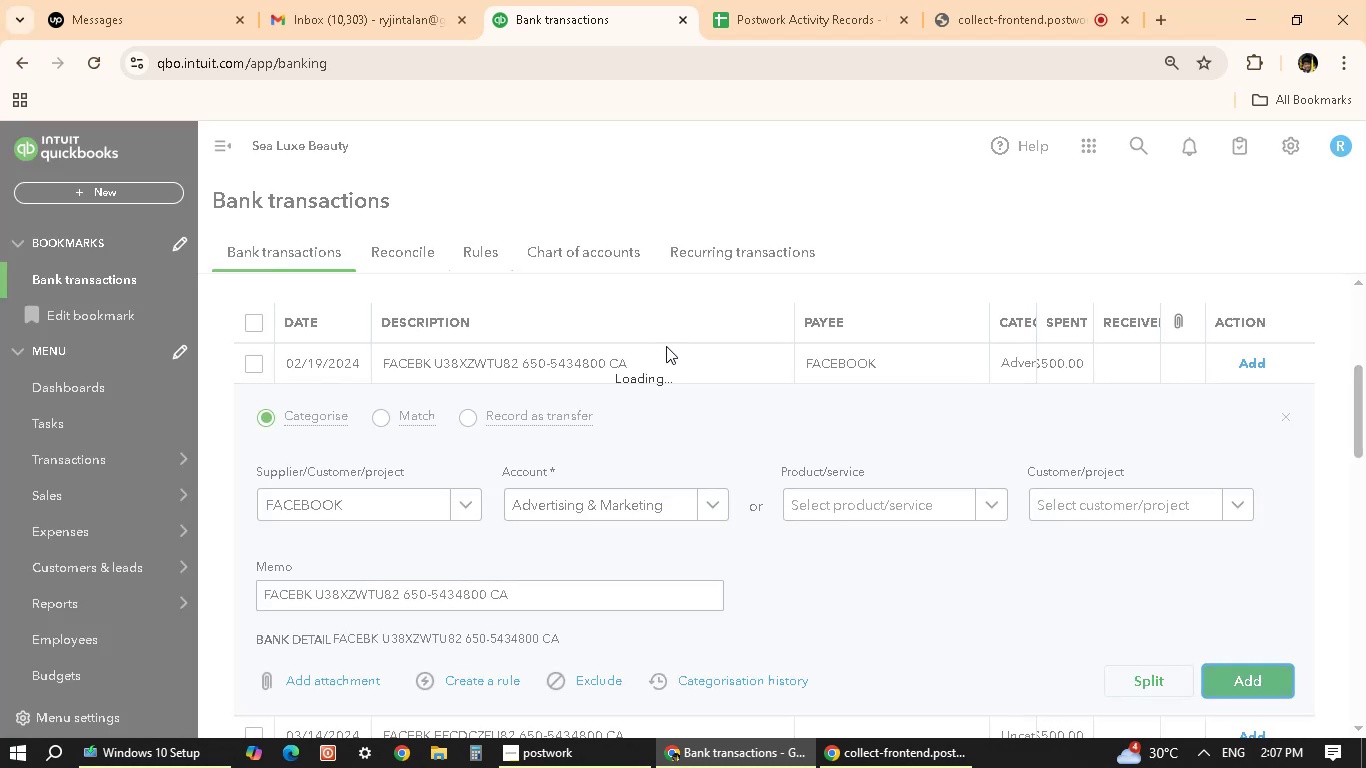 
wait(13.57)
 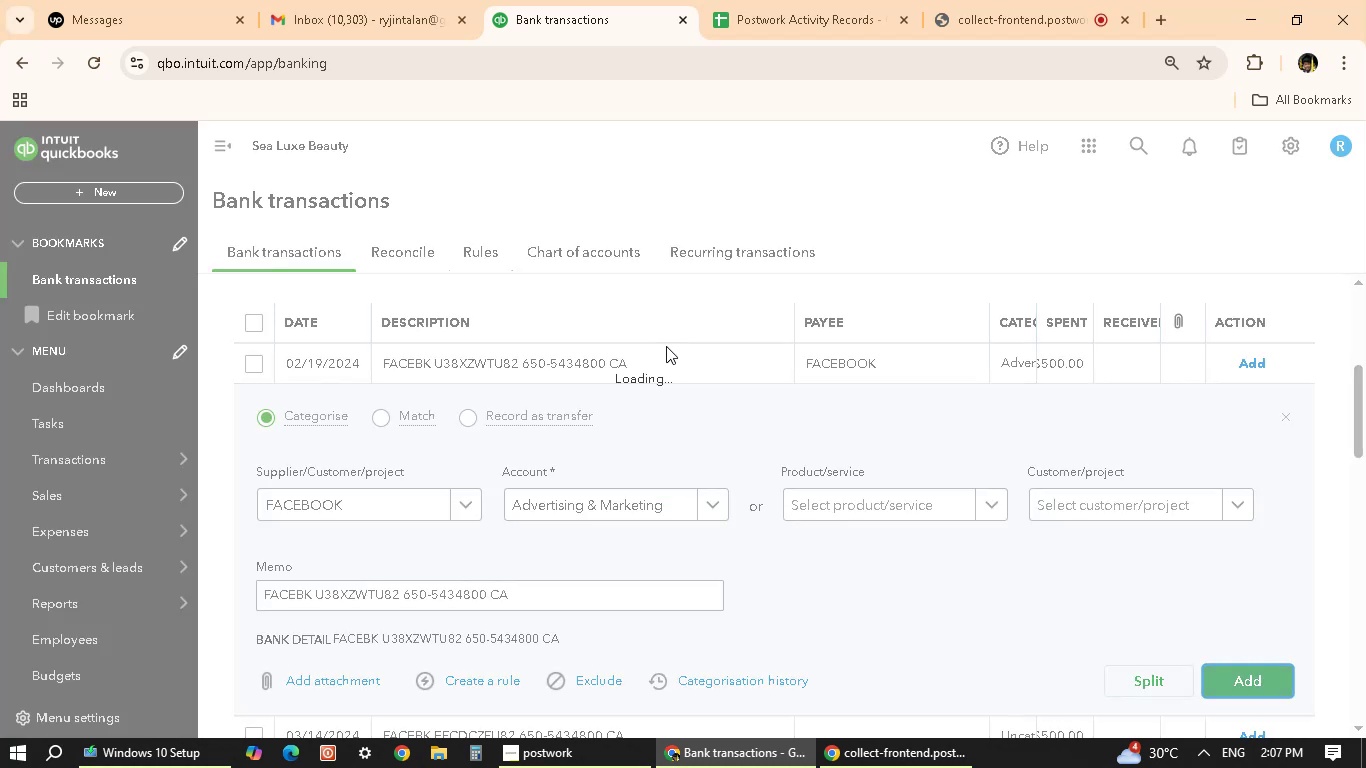 
left_click([617, 368])
 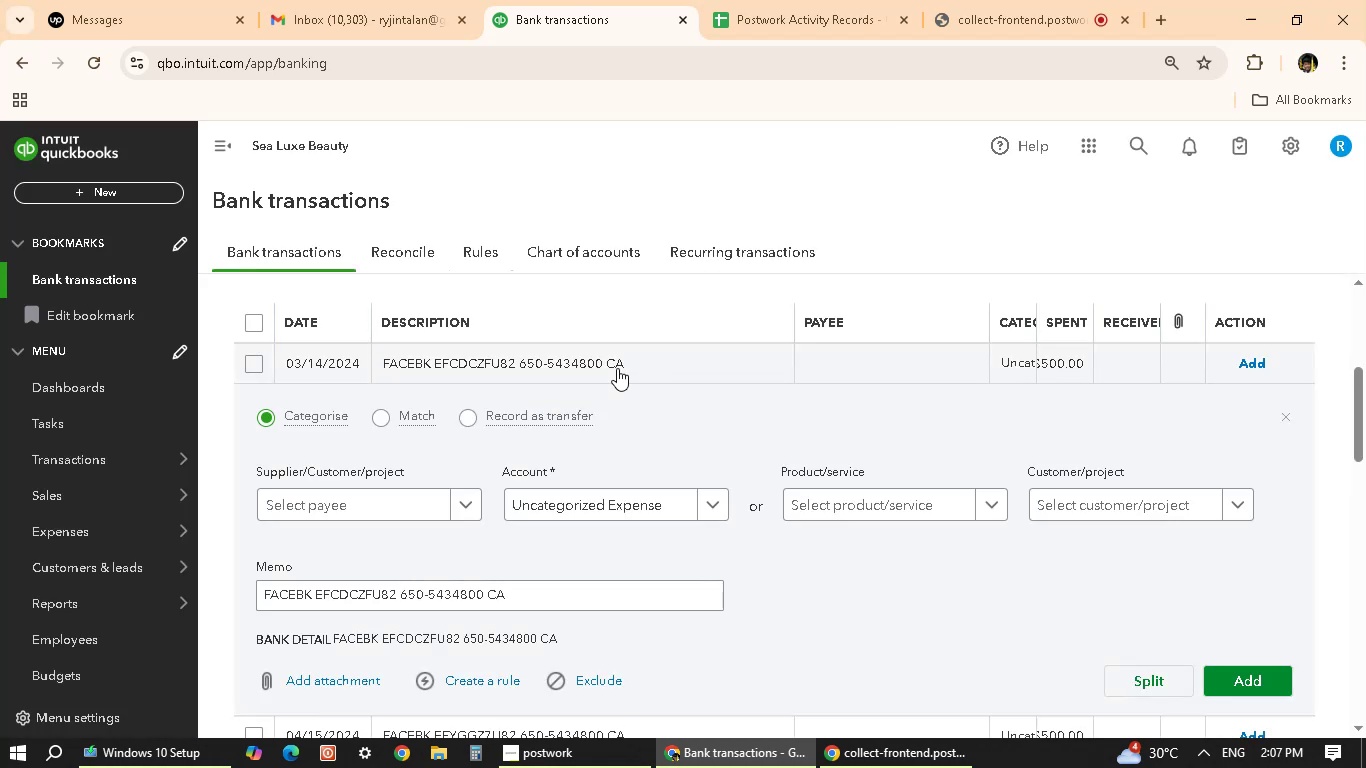 
left_click([466, 515])
 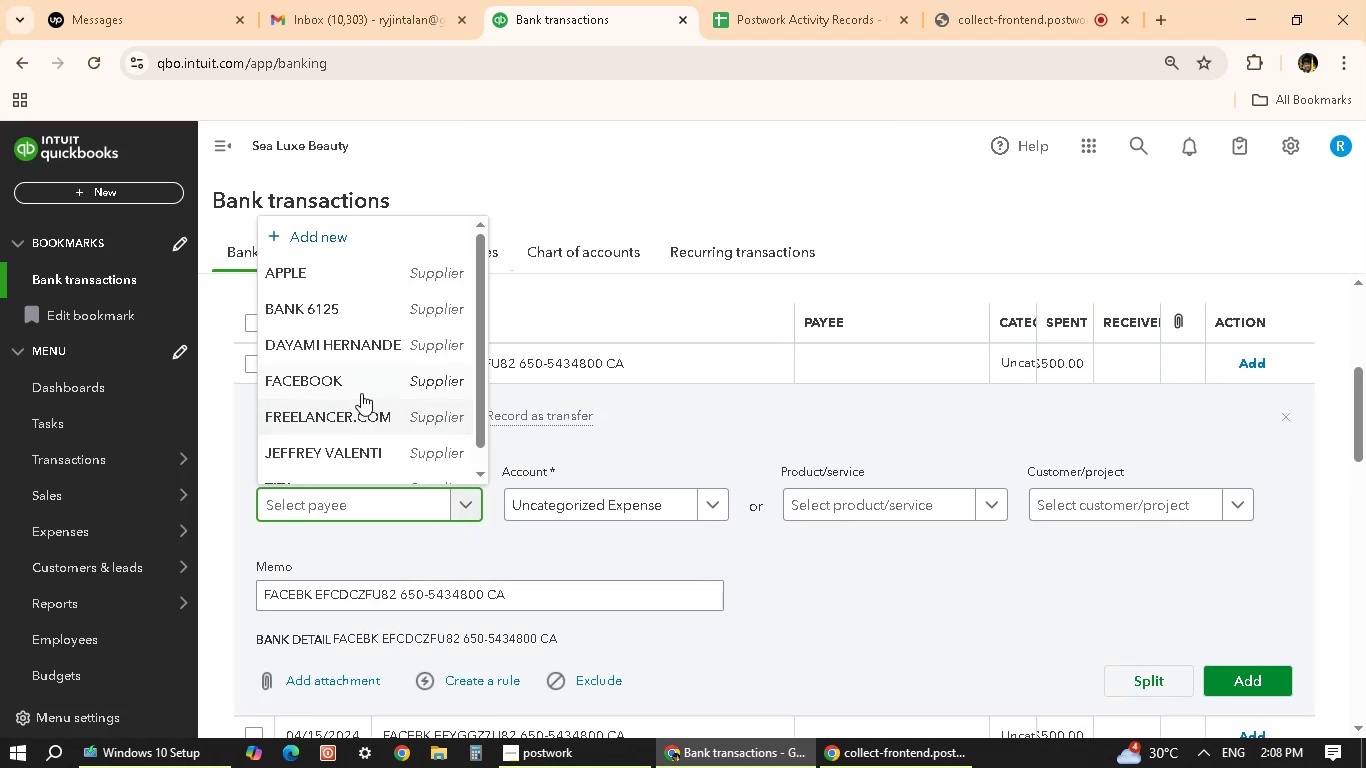 
left_click([360, 382])
 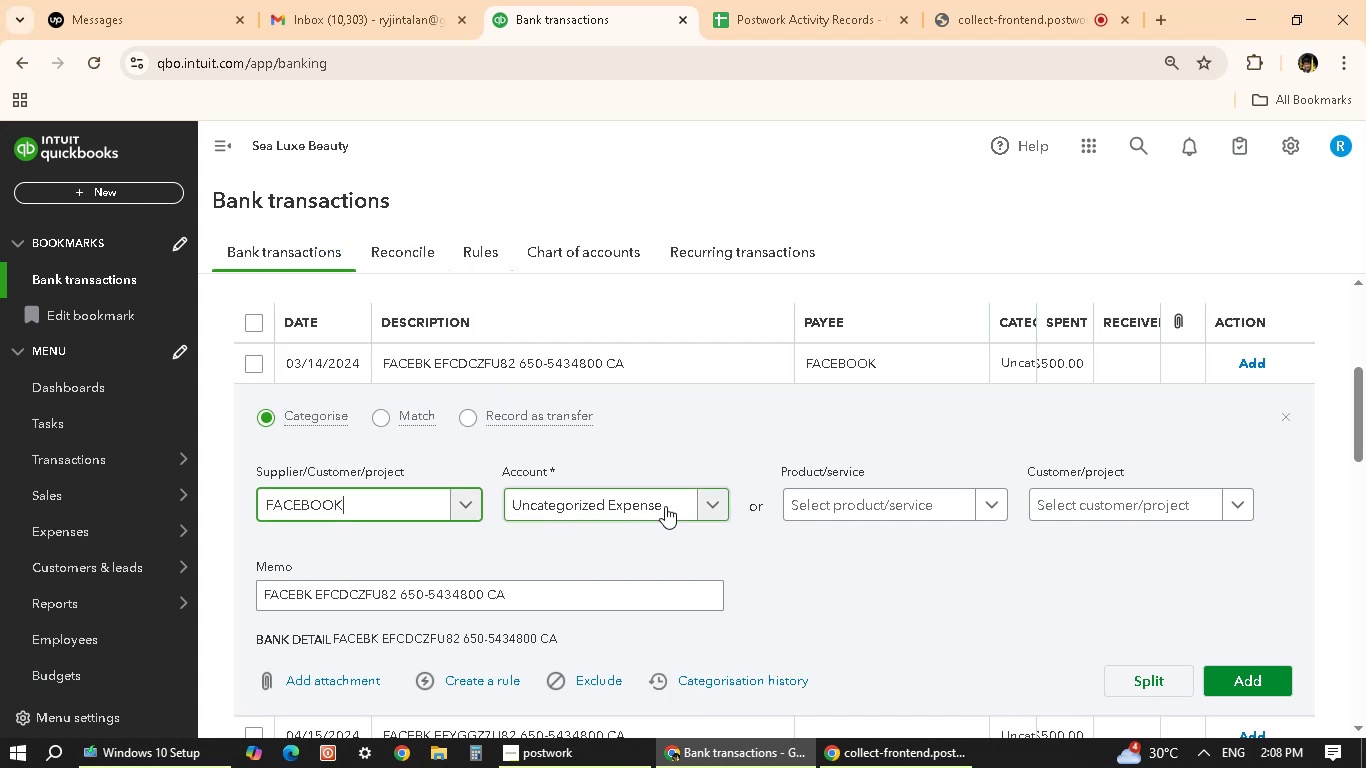 
left_click([665, 506])
 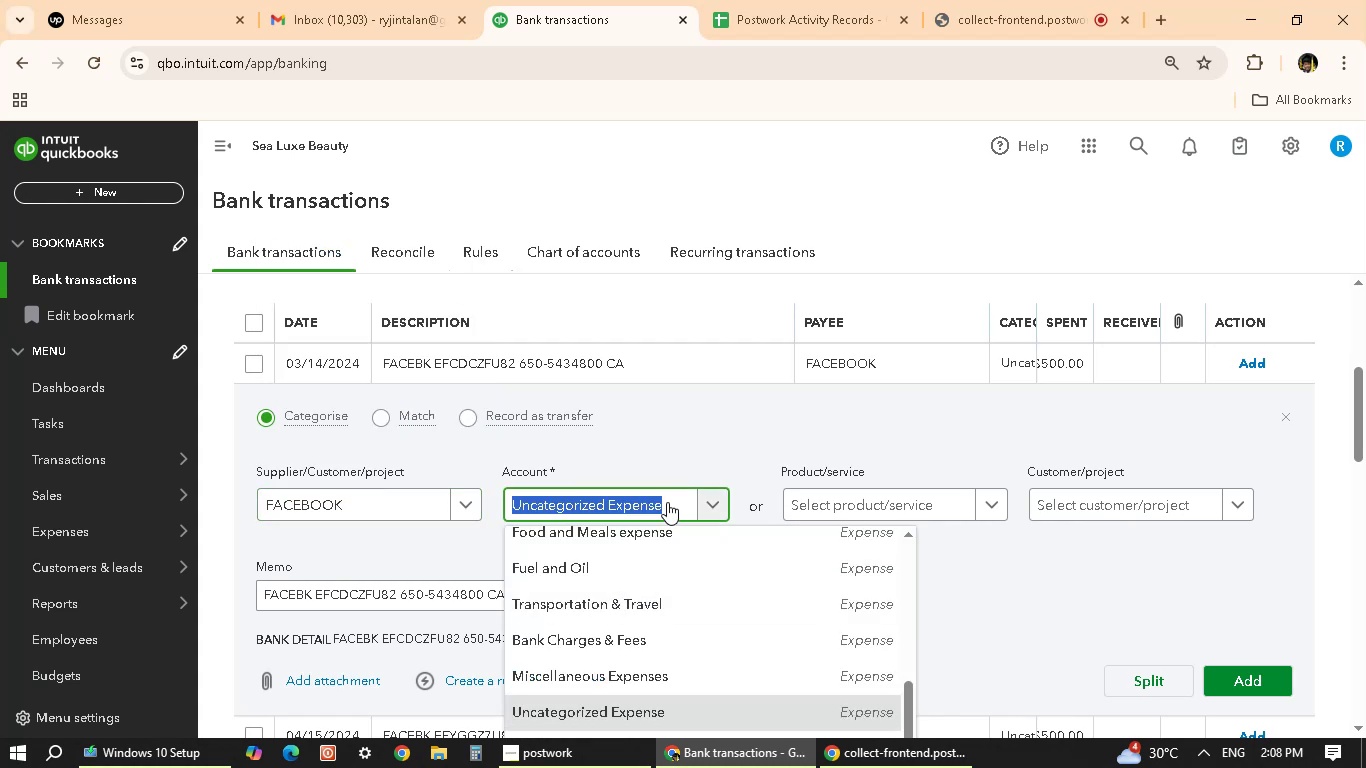 
scroll: coordinate [620, 641], scroll_direction: up, amount: 14.0
 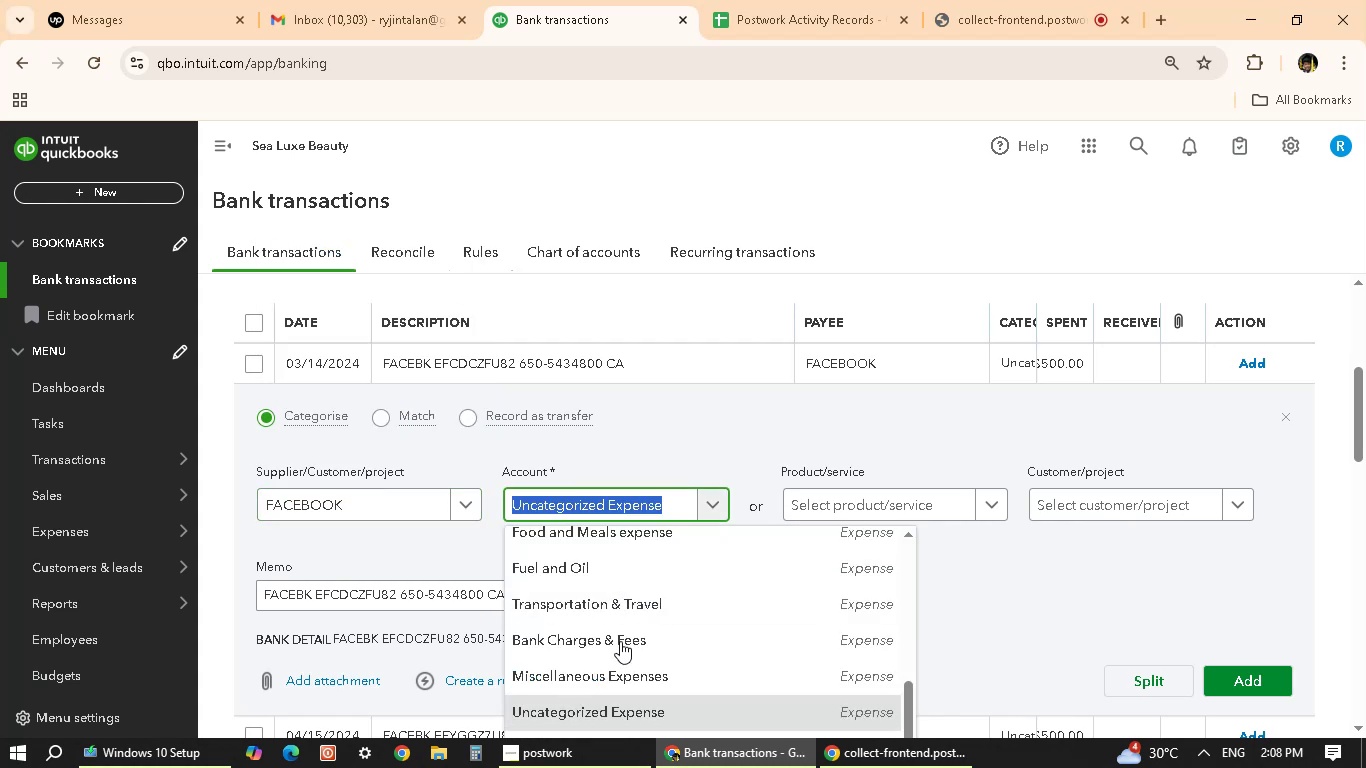 
scroll: coordinate [620, 641], scroll_direction: none, amount: 0.0
 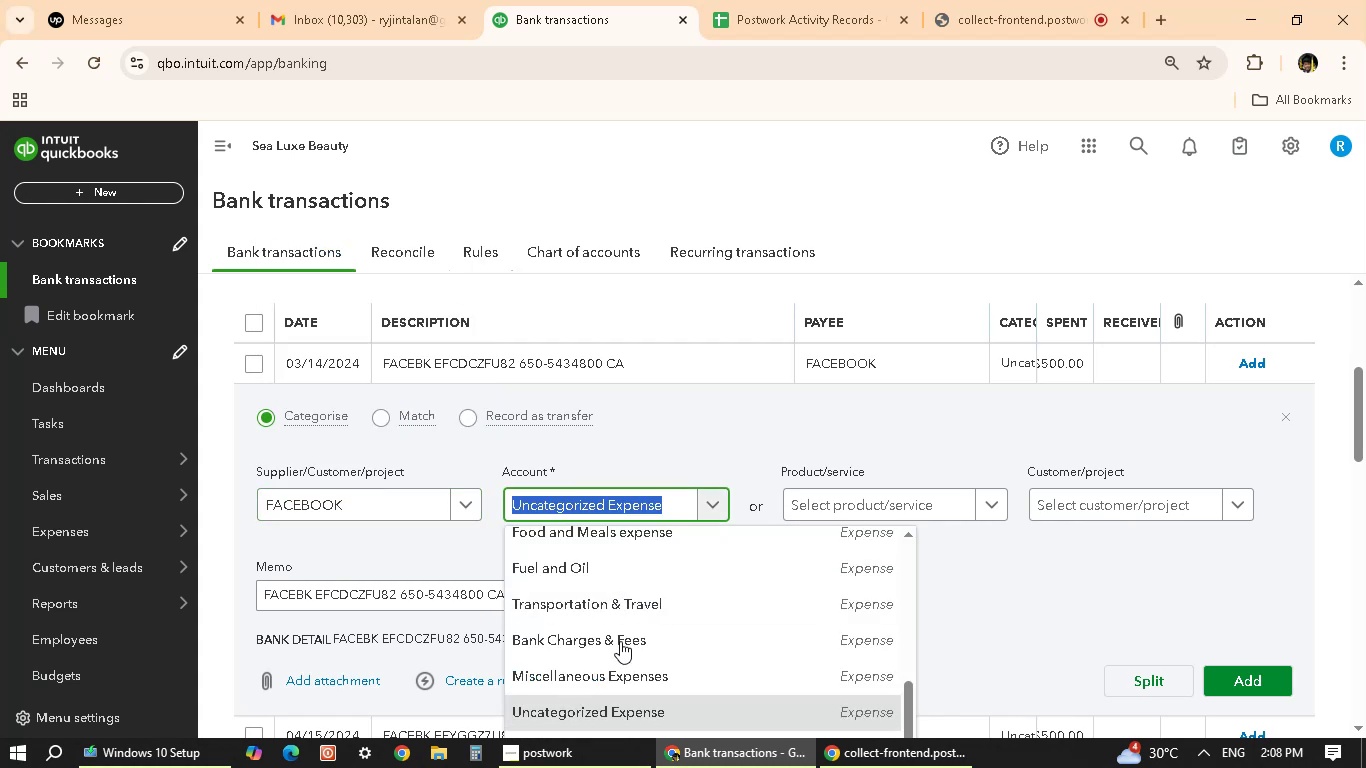 
type(AD)
 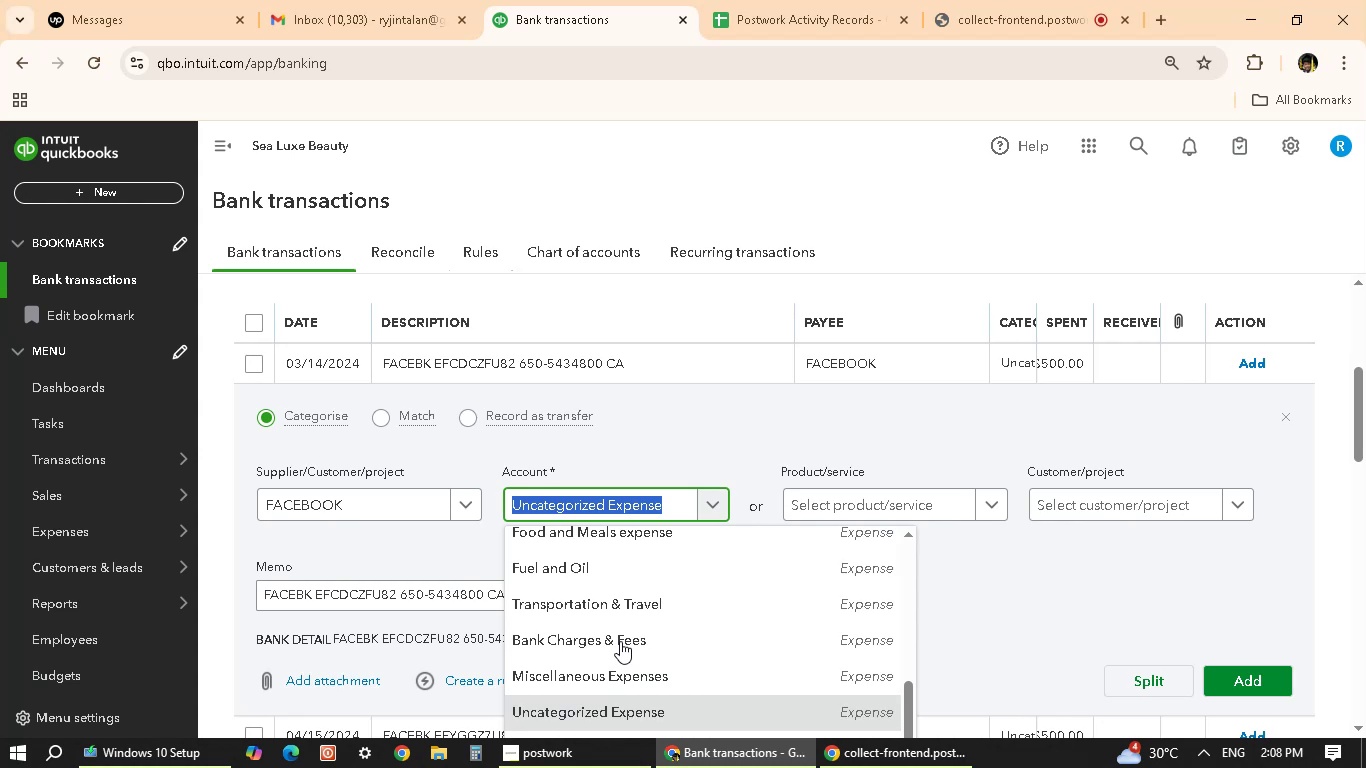 
wait(6.98)
 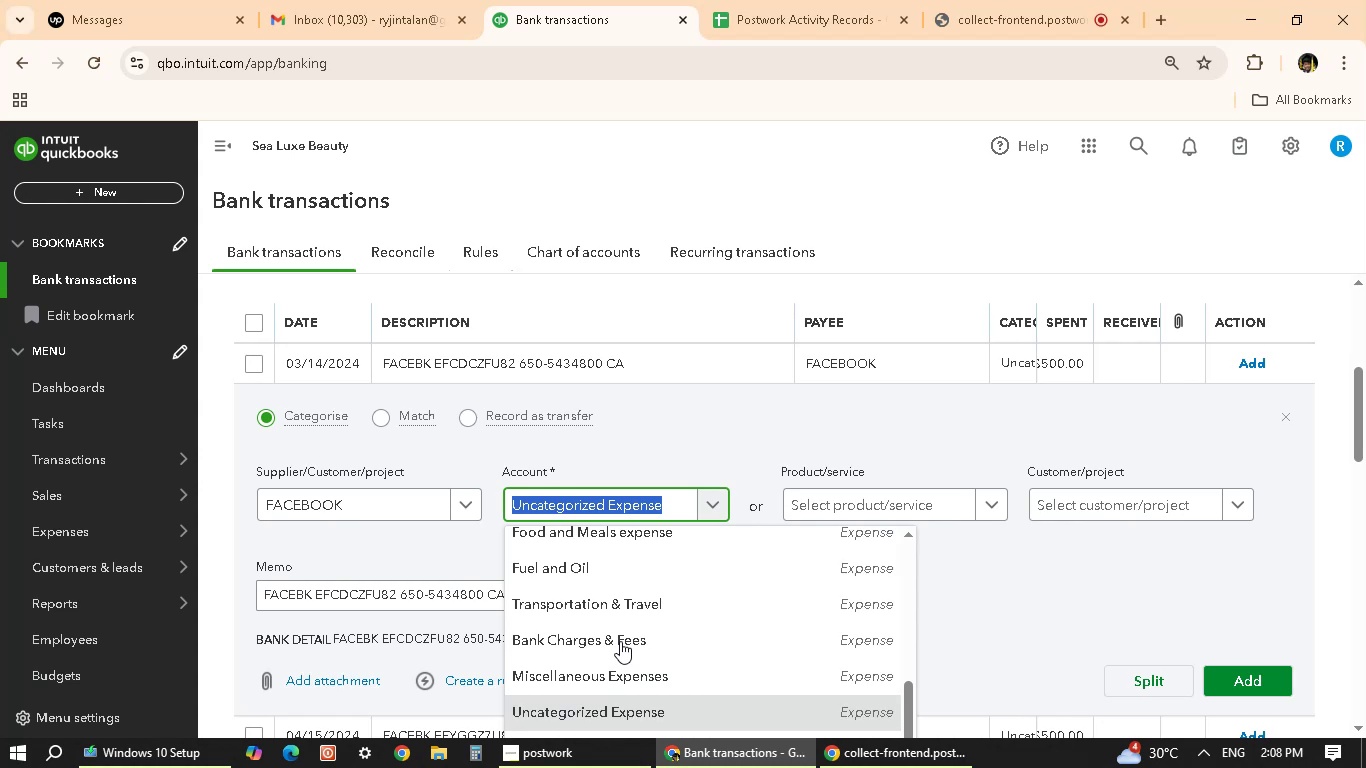 
scroll: coordinate [943, 439], scroll_direction: down, amount: 2.0
 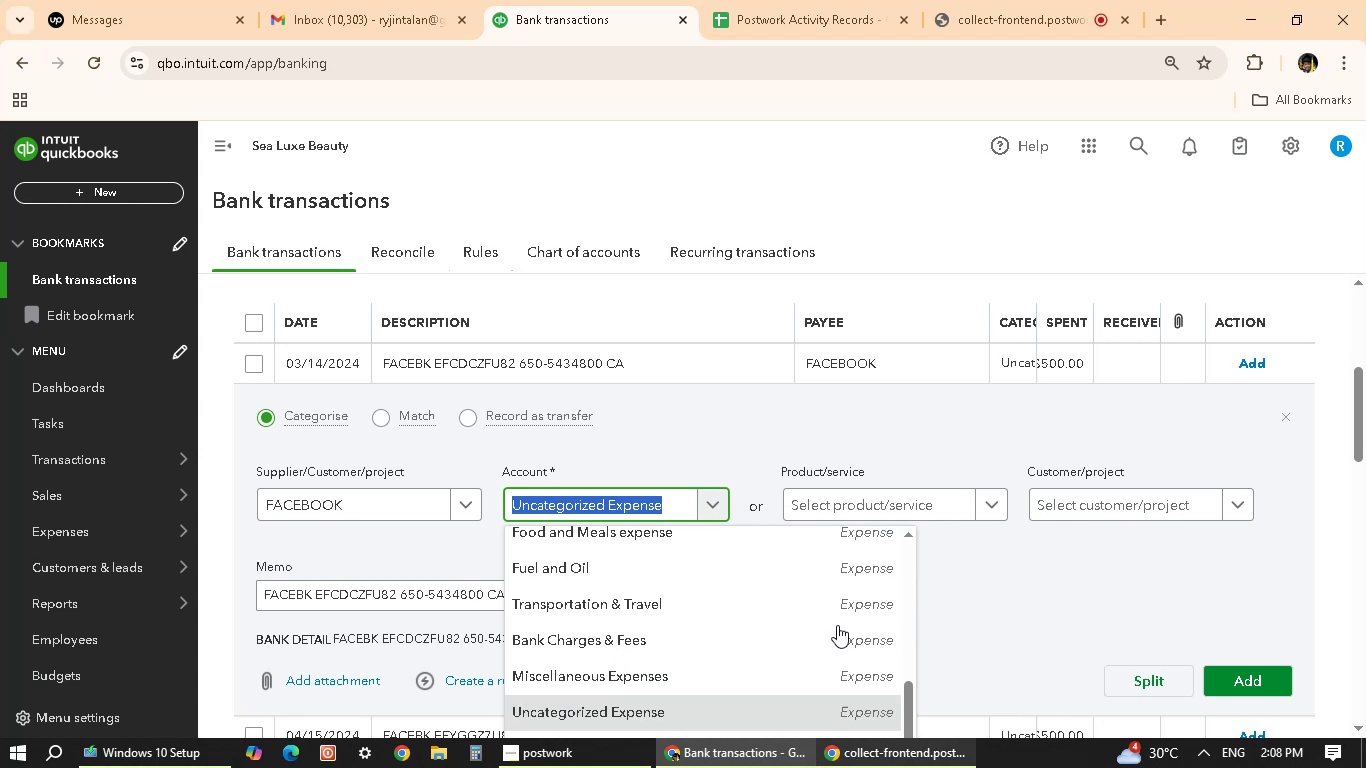 
wait(8.24)
 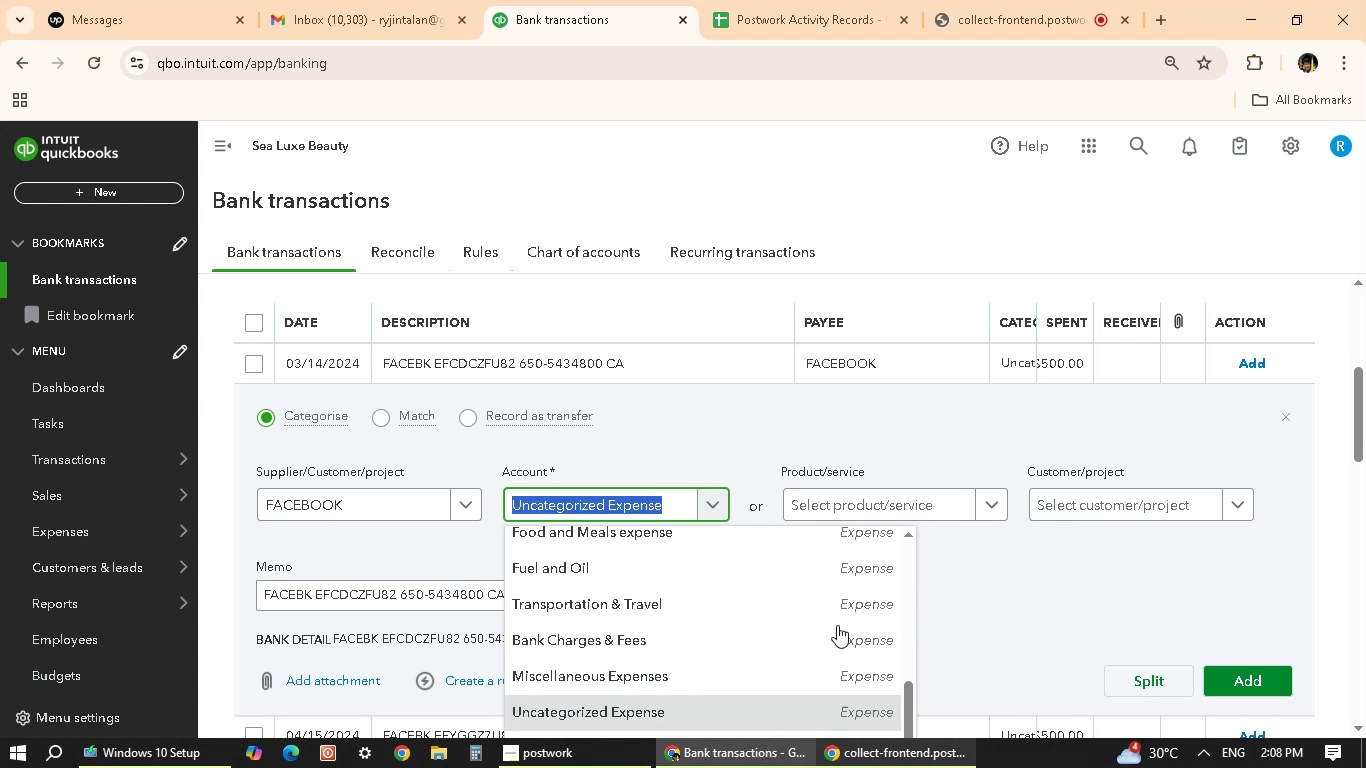 
type(AD)
 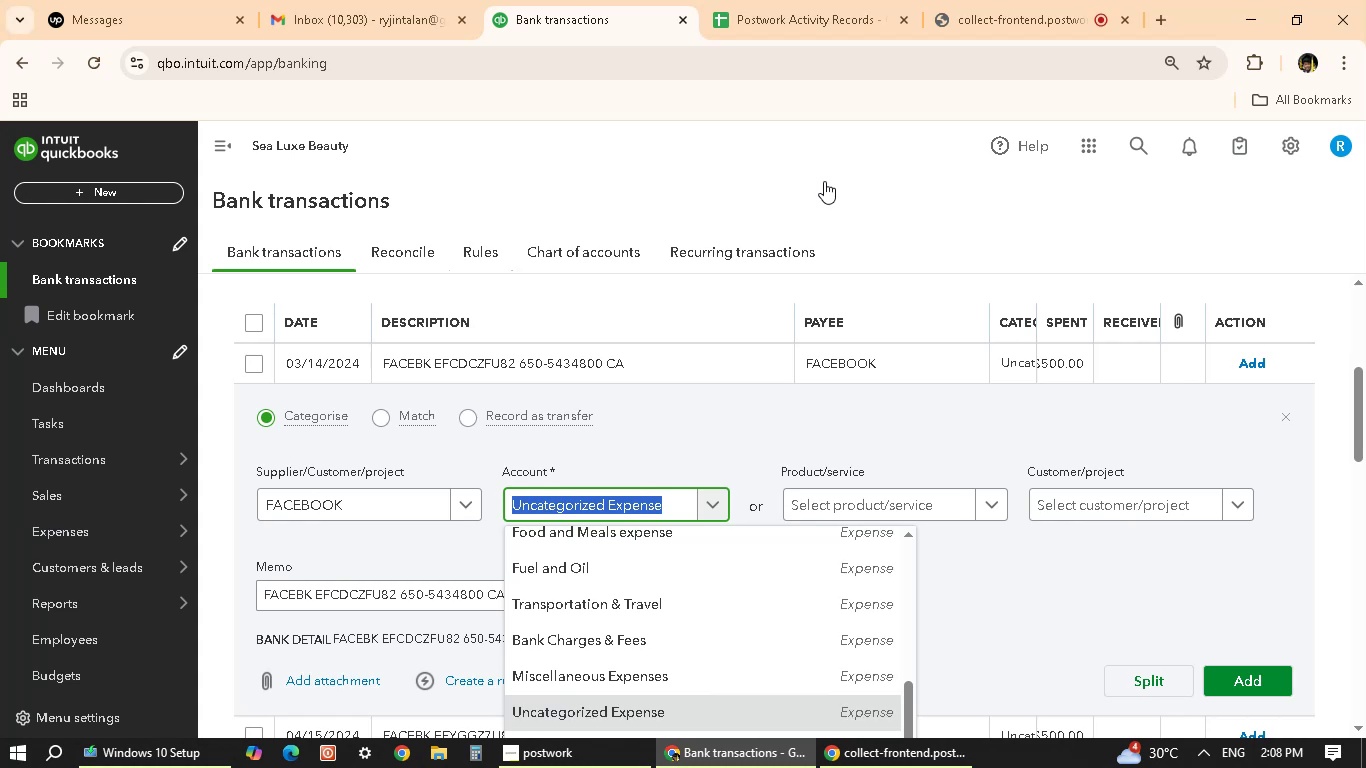 
wait(7.63)
 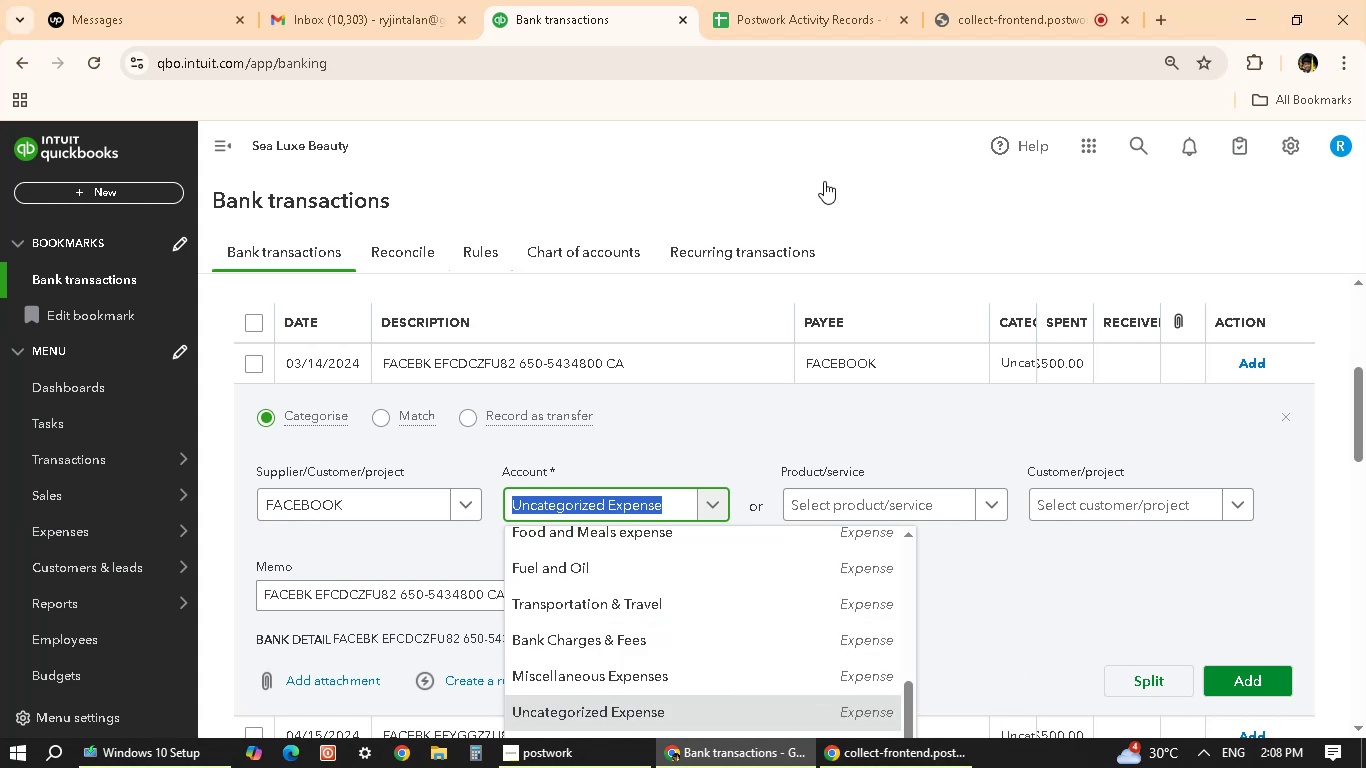 
left_click([695, 502])
 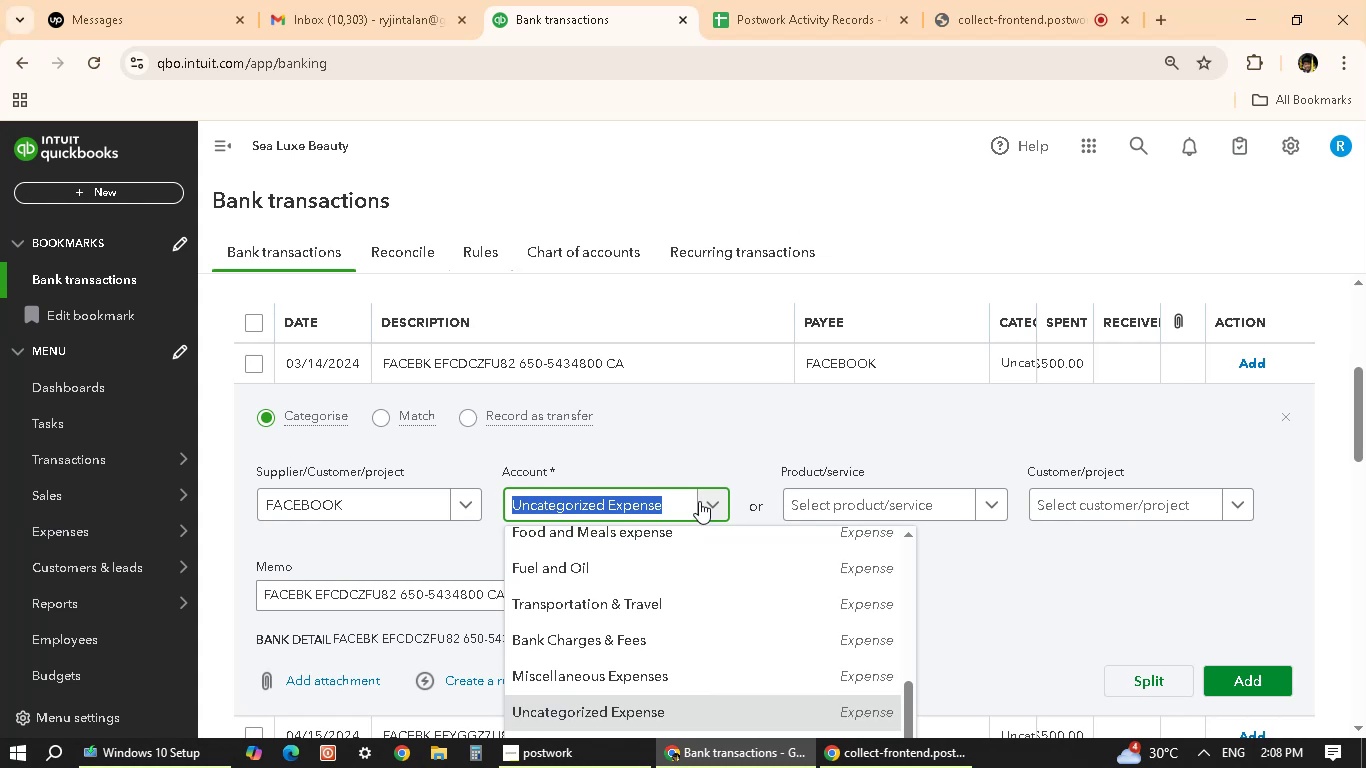 
left_click([707, 504])
 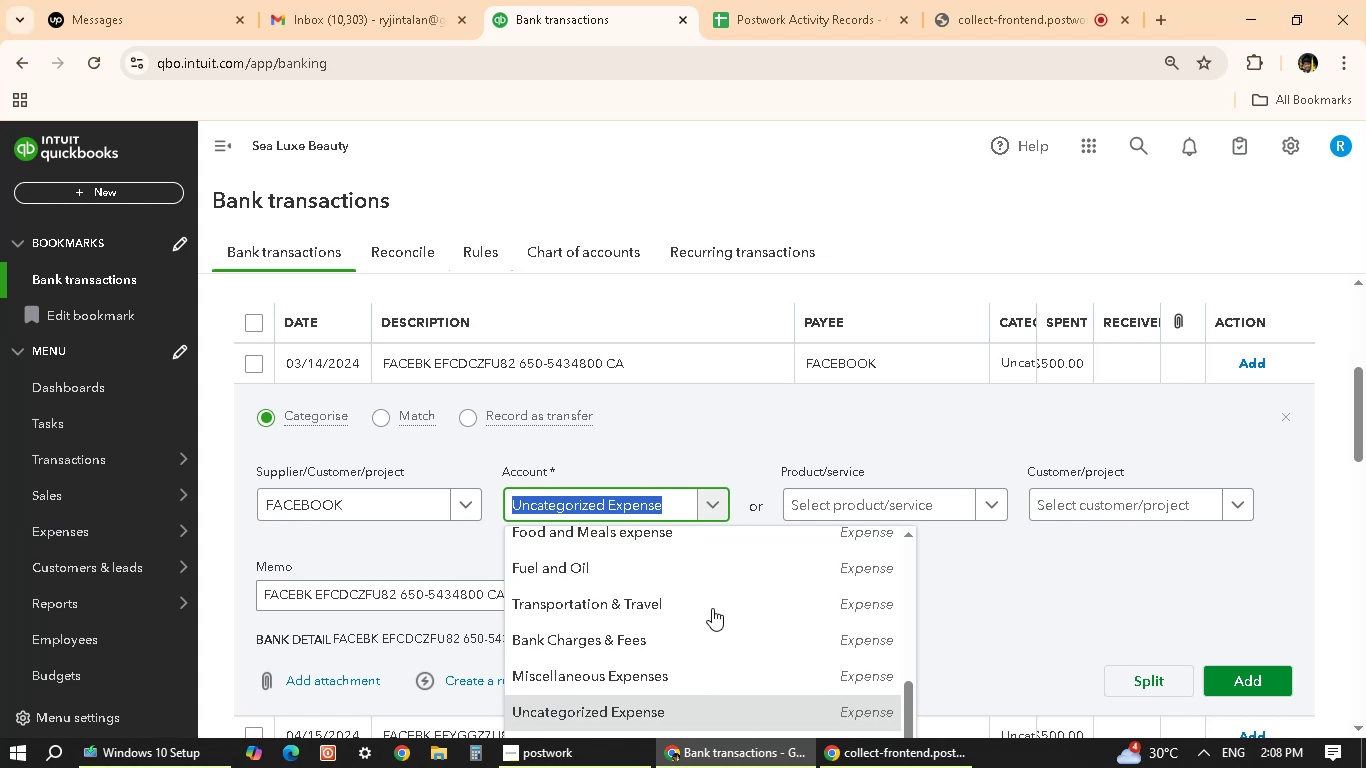 
scroll: coordinate [713, 614], scroll_direction: down, amount: 1.0
 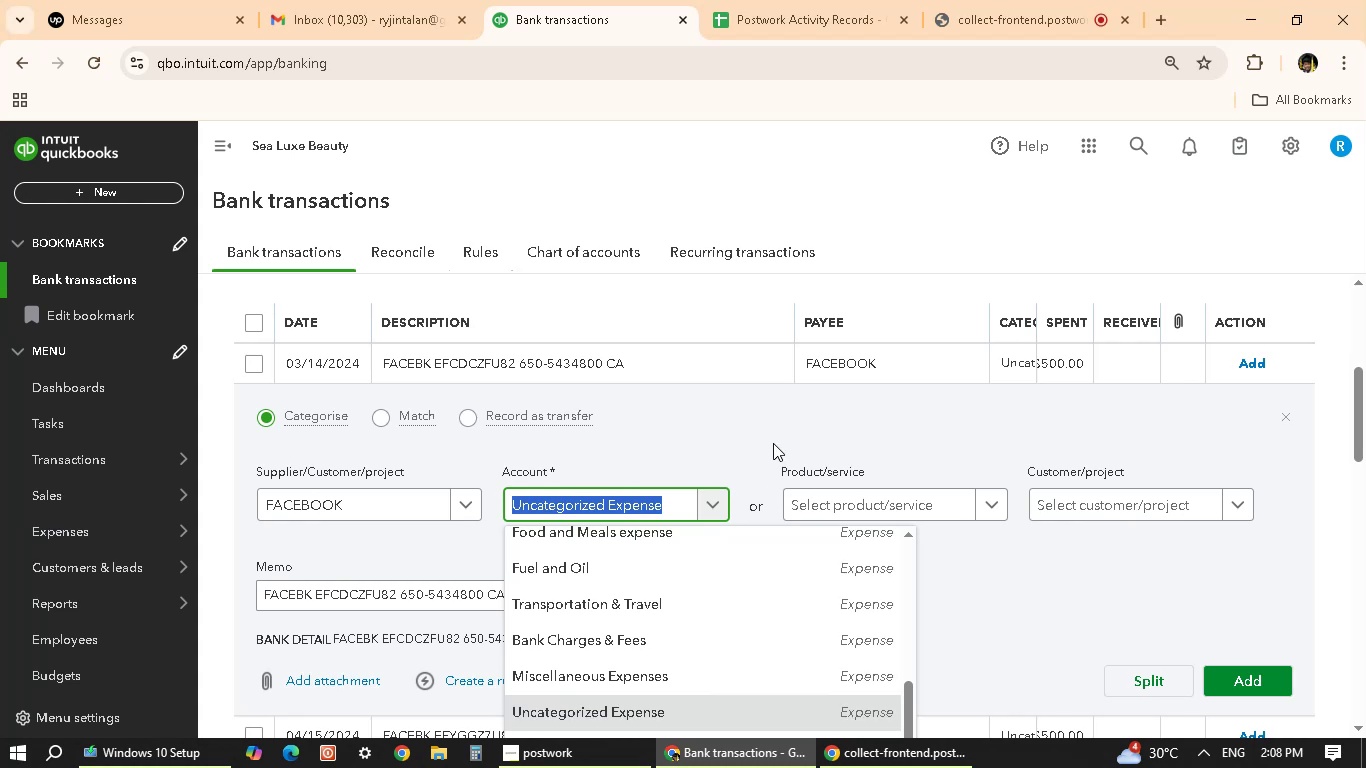 
wait(16.31)
 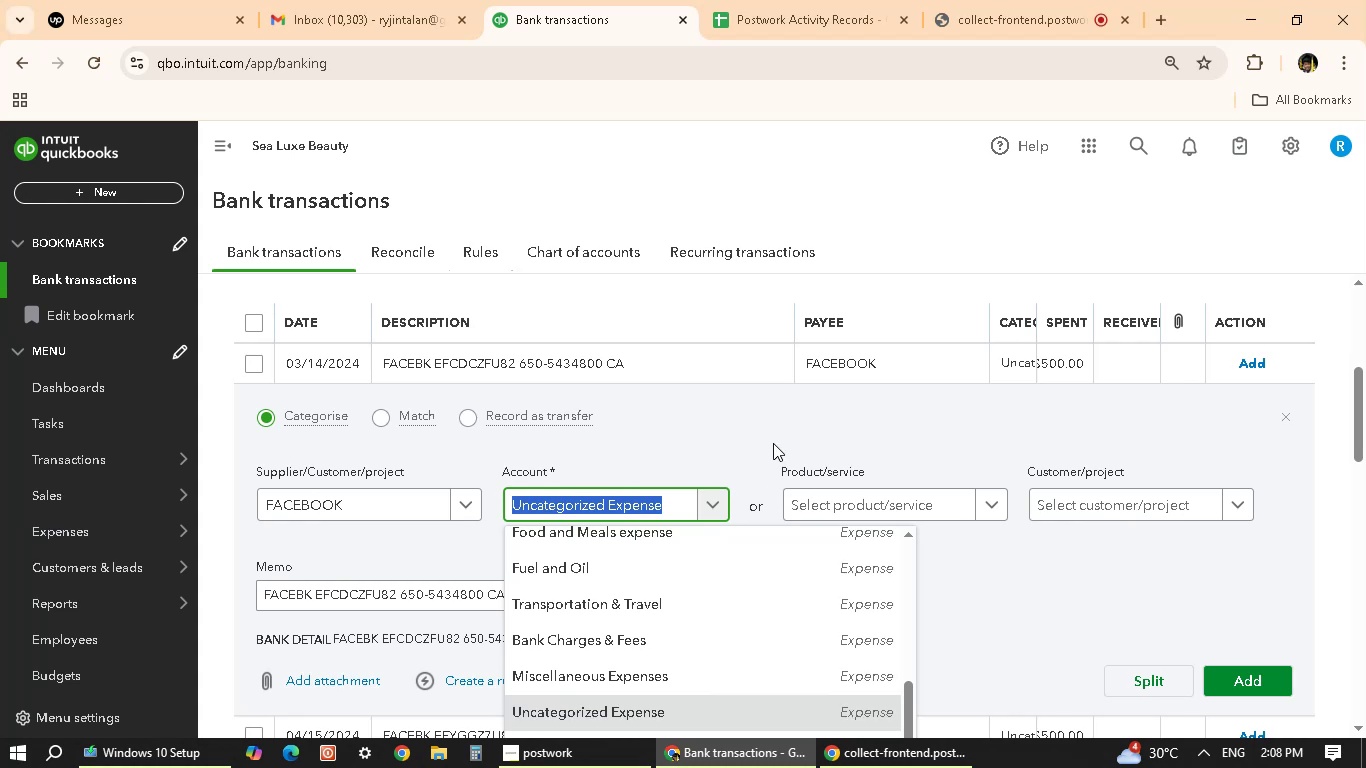 
left_click([773, 443])
 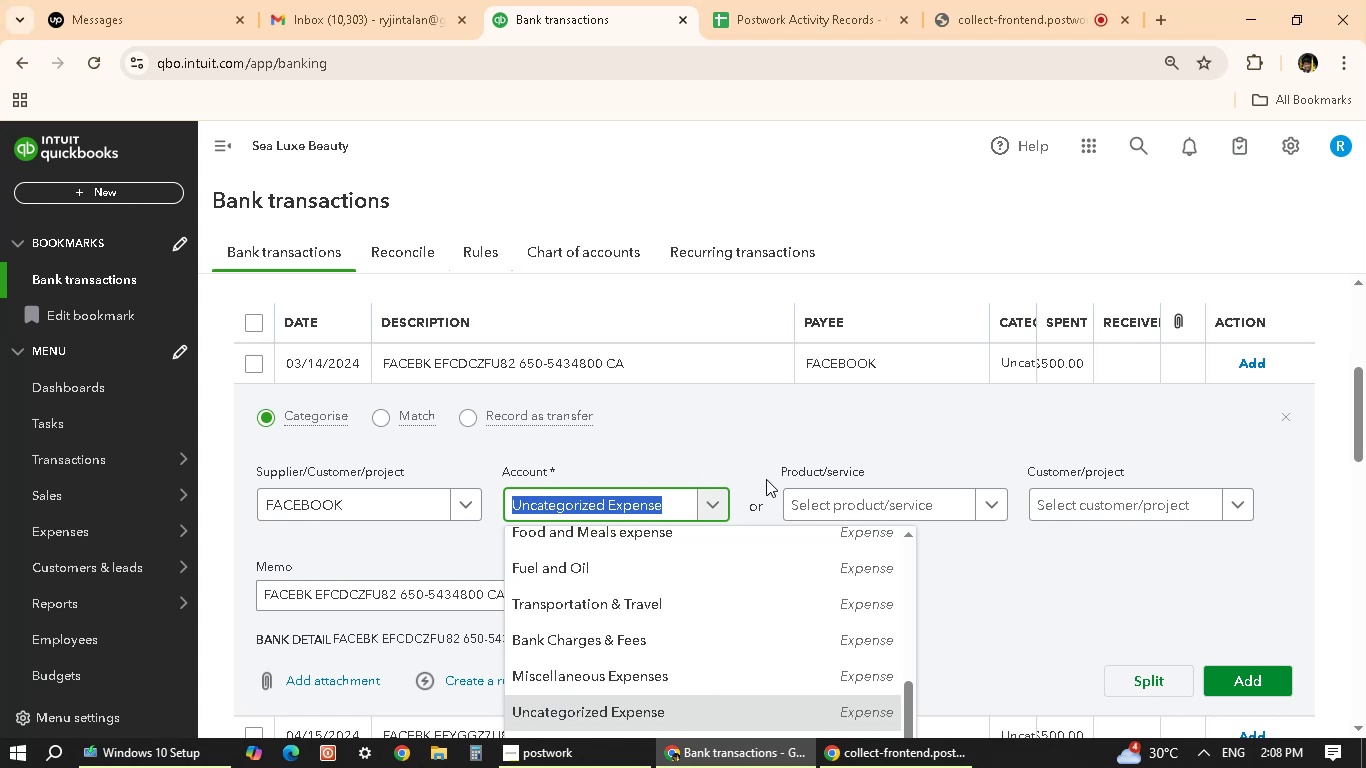 
scroll: coordinate [770, 480], scroll_direction: down, amount: 11.0
 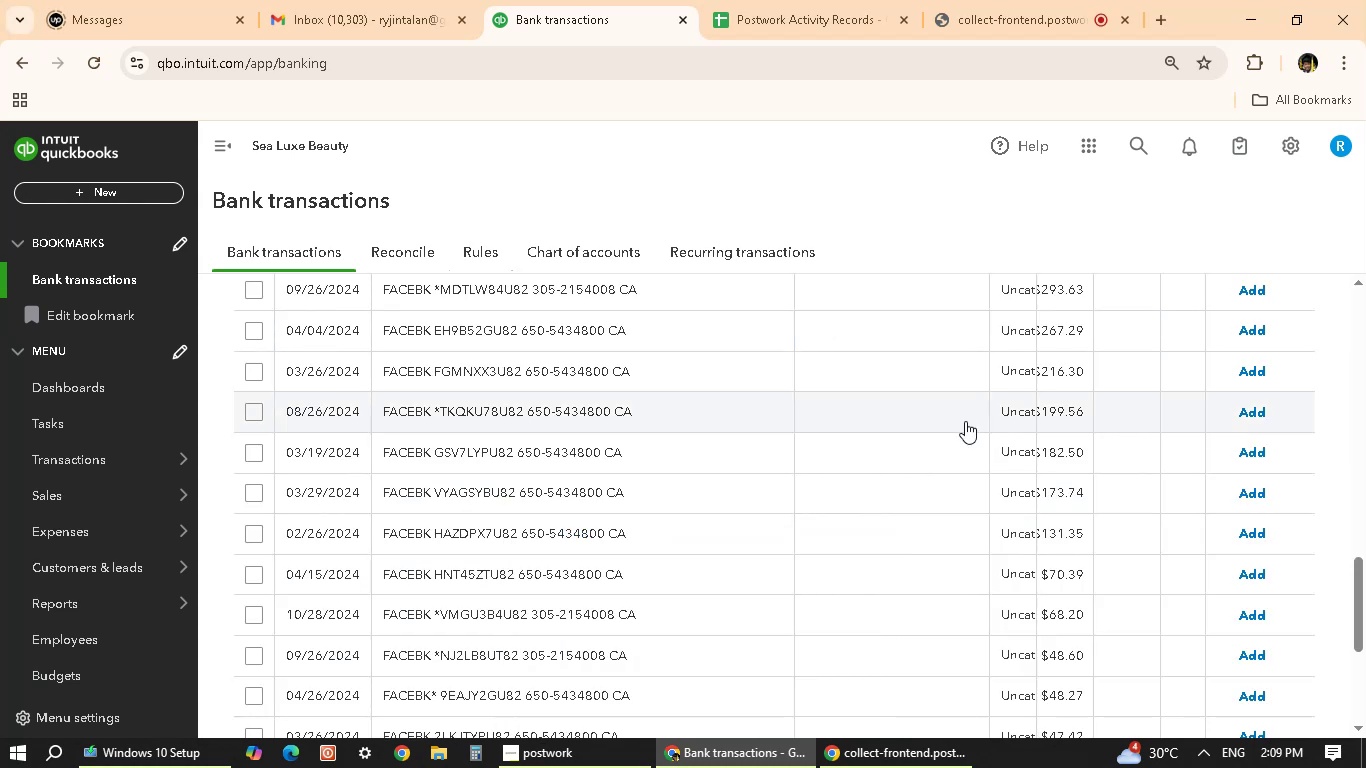 
wait(16.03)
 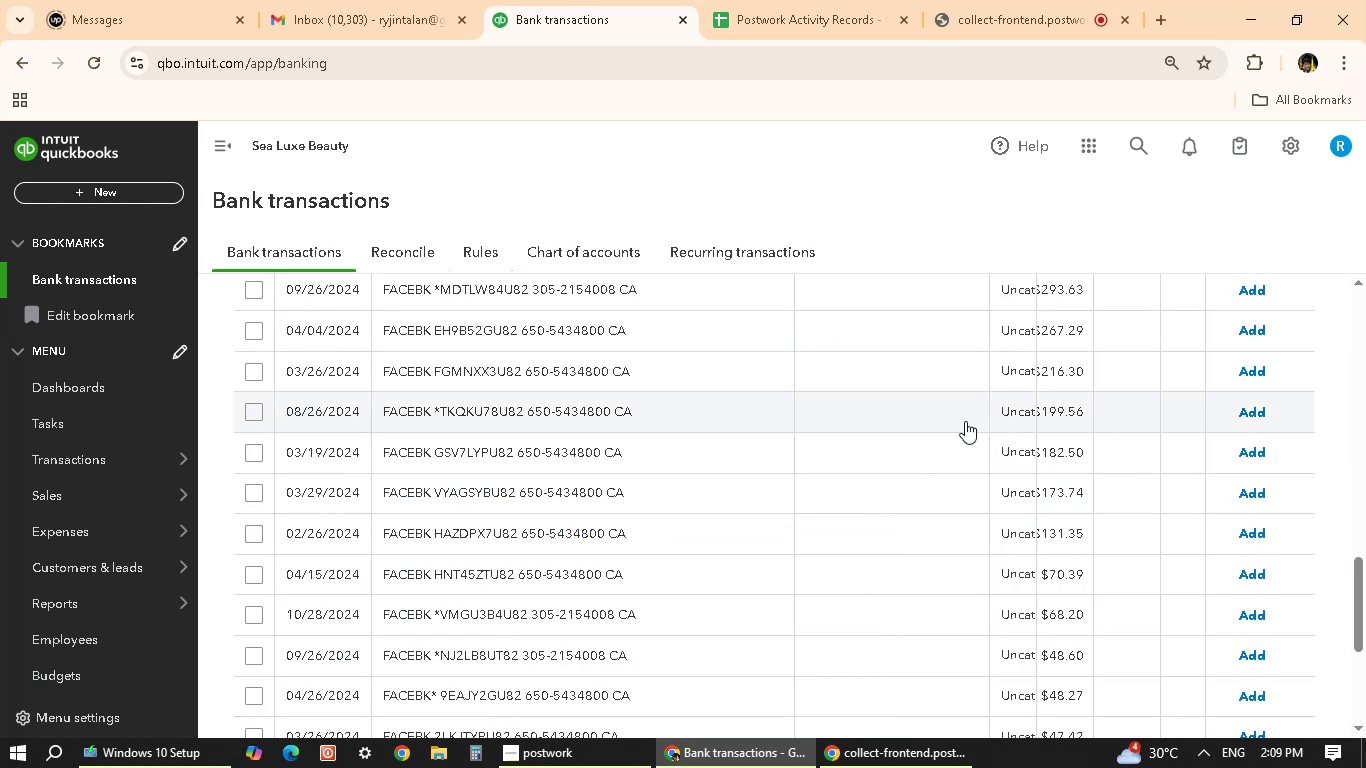 
scroll: coordinate [759, 571], scroll_direction: up, amount: 13.0
 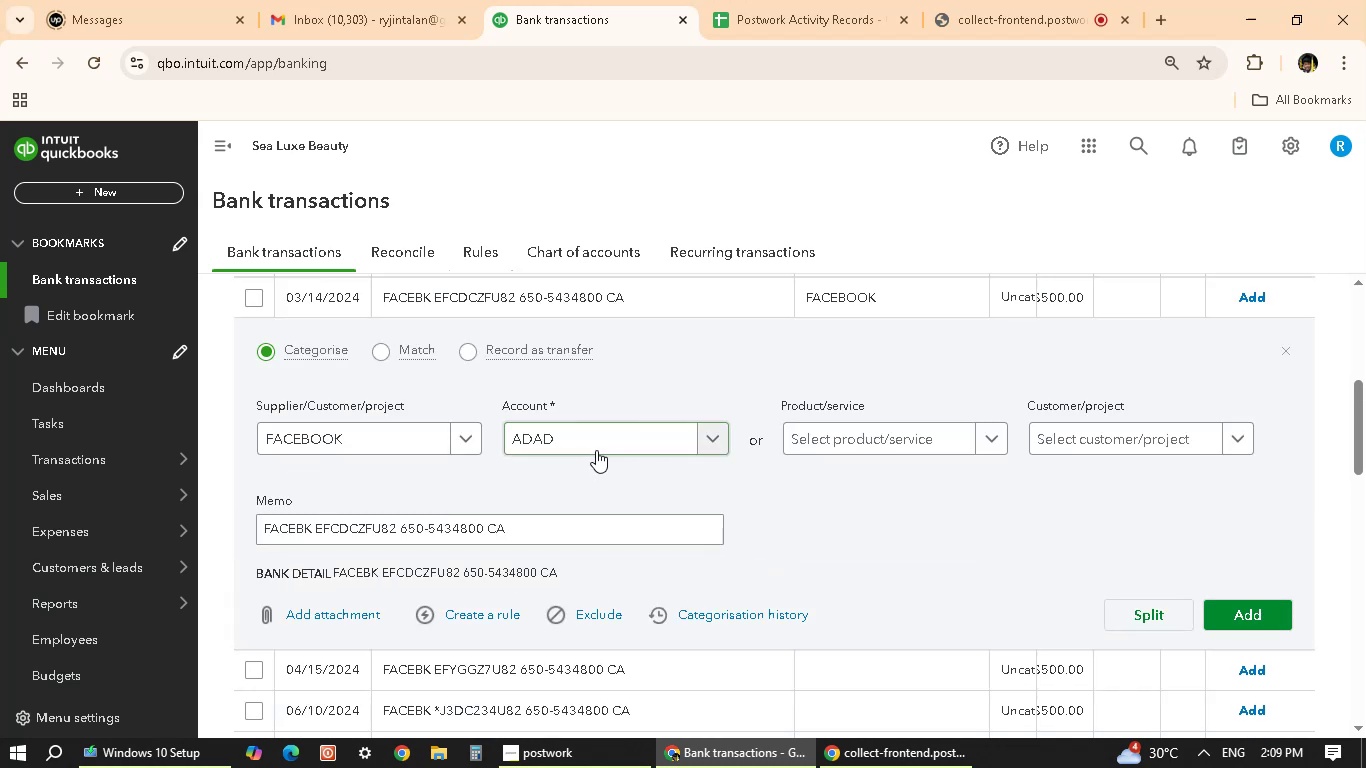 
left_click([608, 440])
 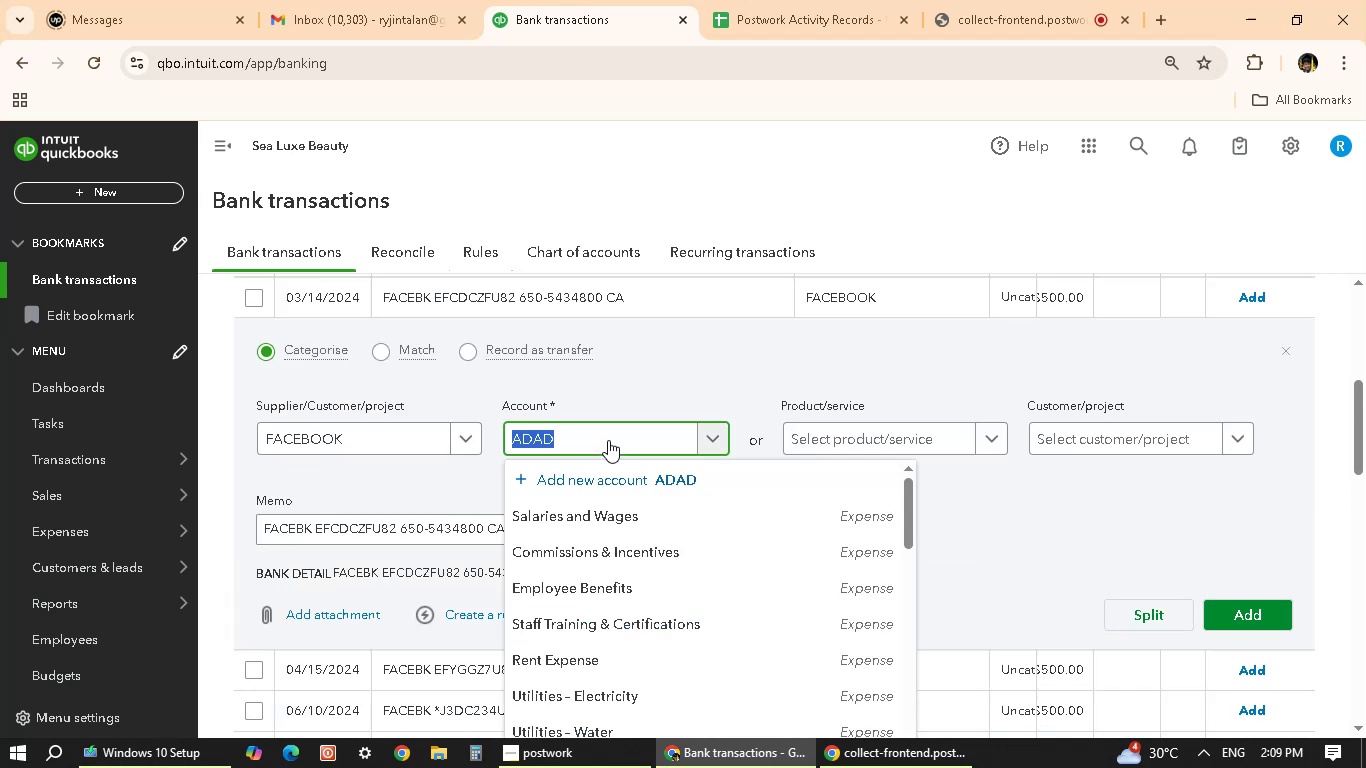 
key(Backspace)
 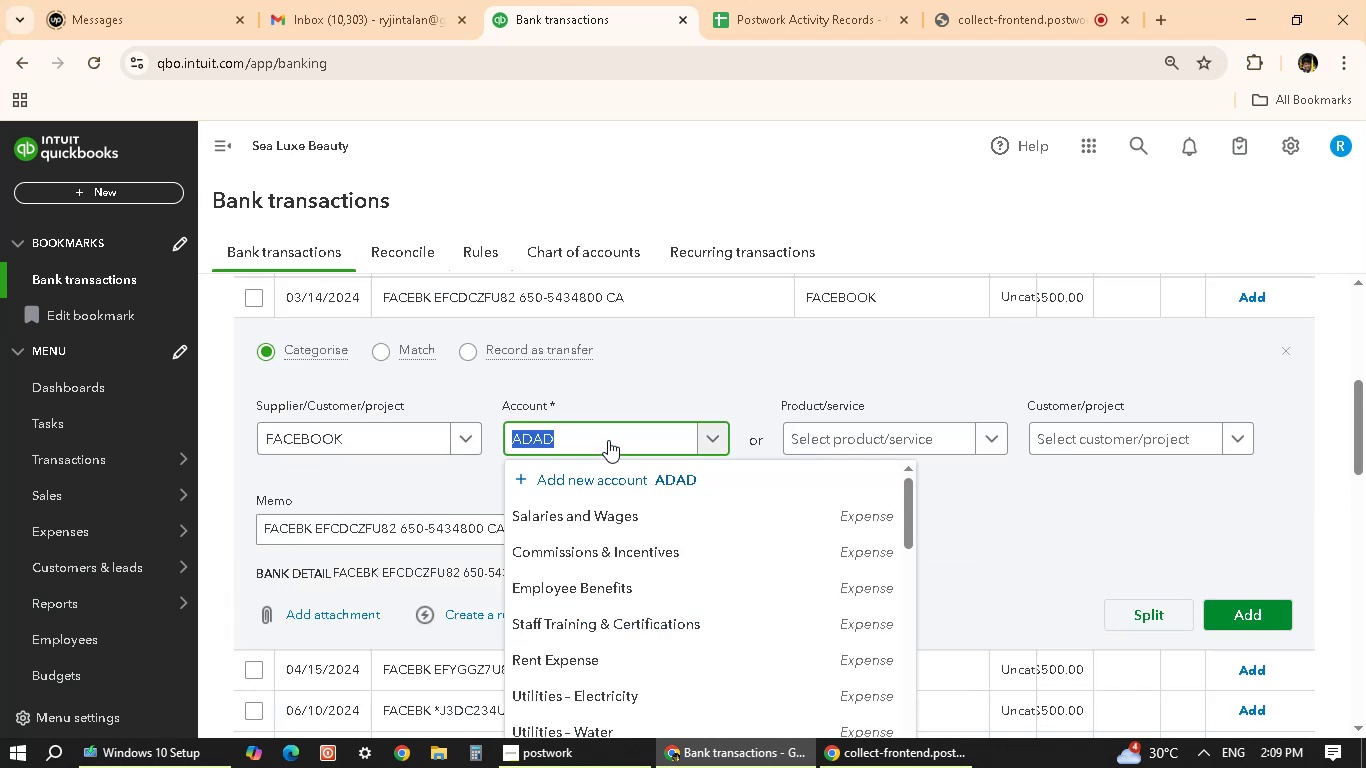 
key(Backspace)
 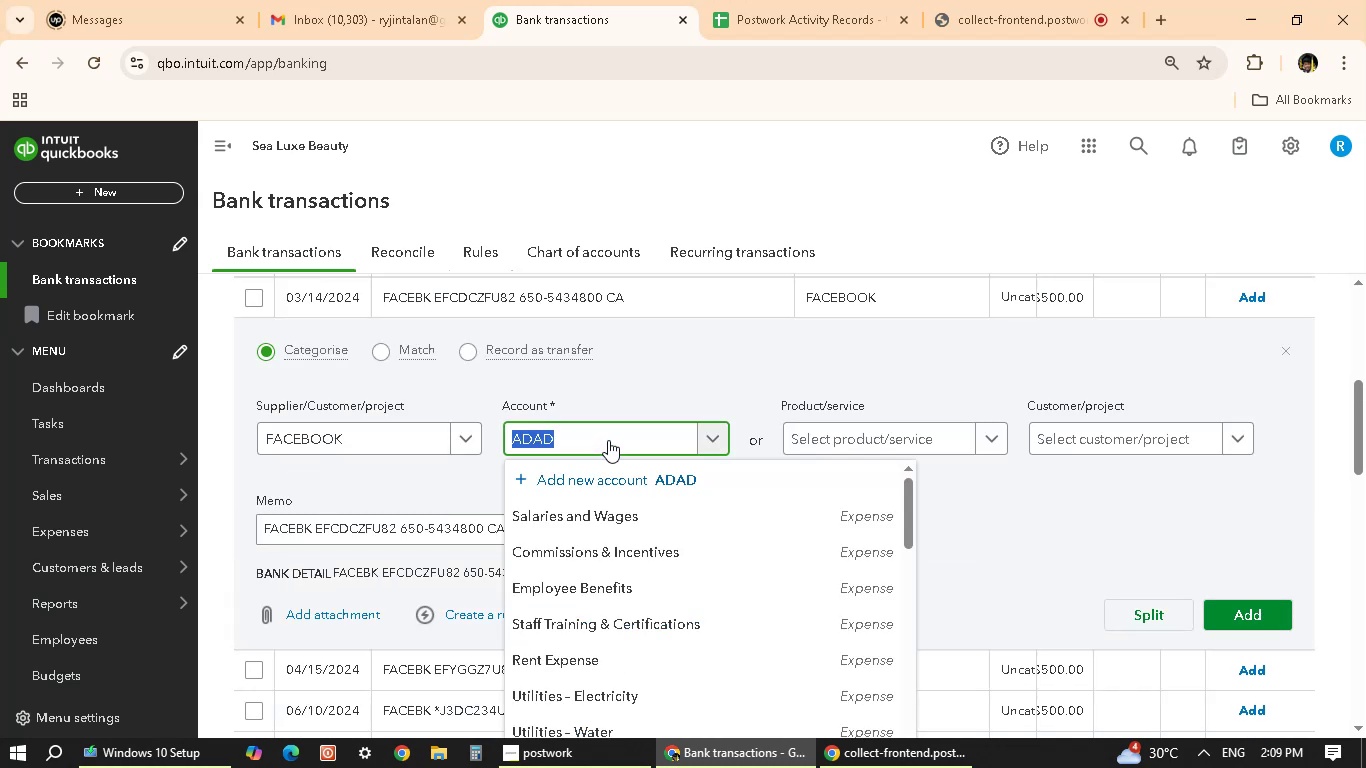 
type(ADV)
 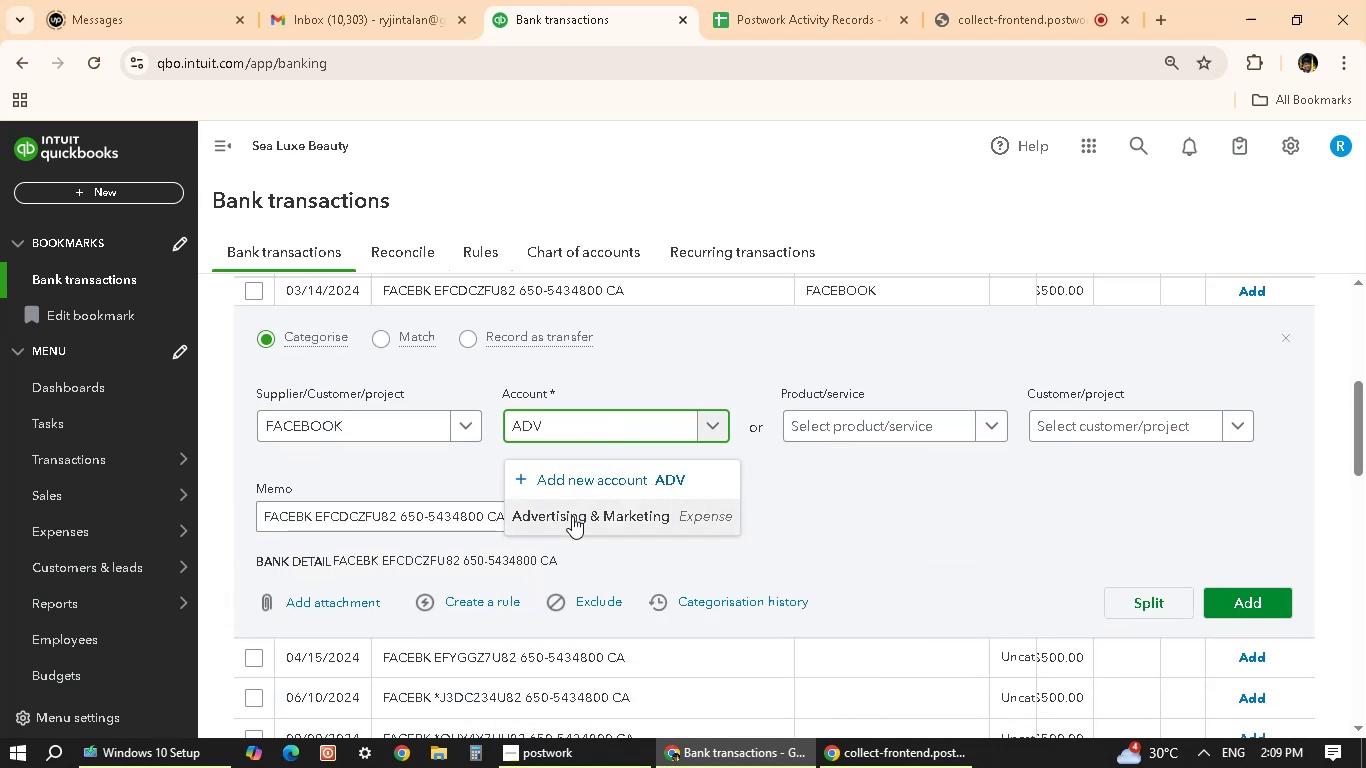 
left_click([572, 519])
 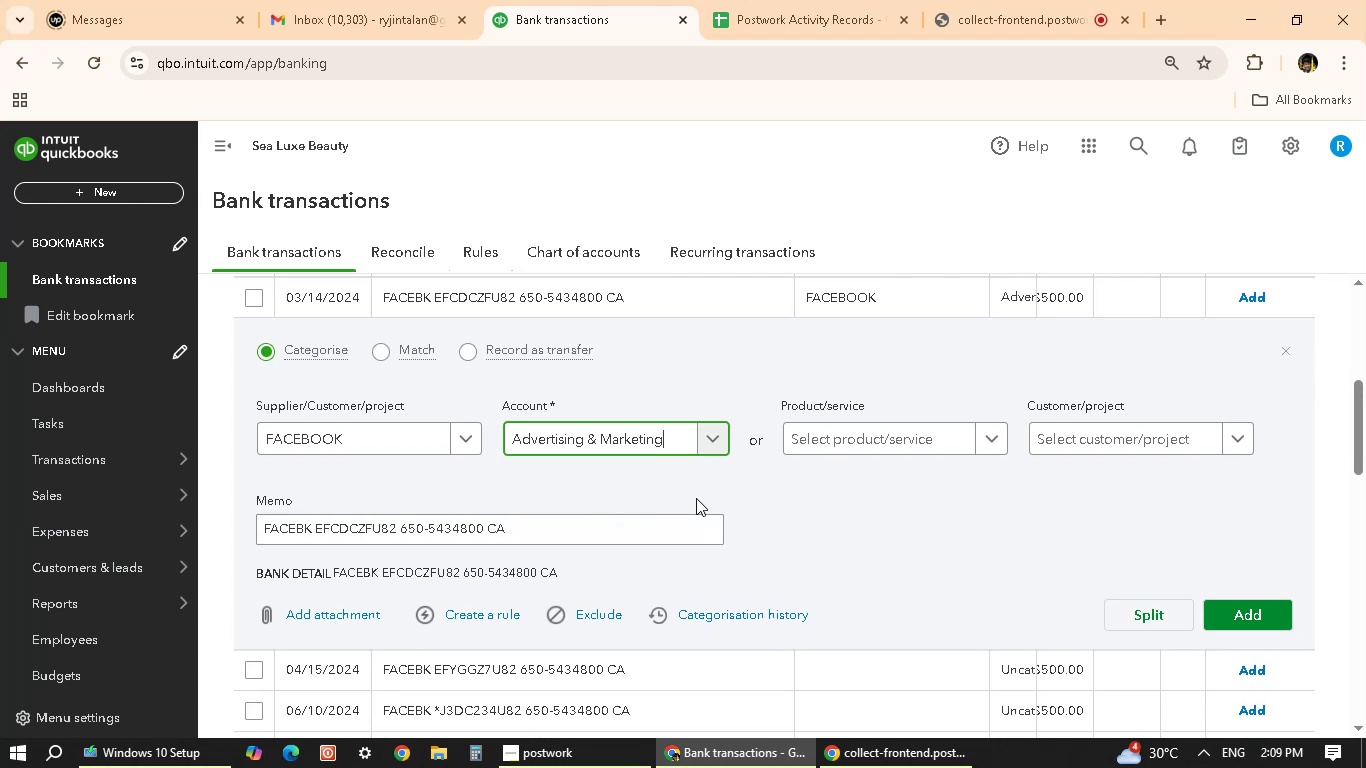 
scroll: coordinate [856, 556], scroll_direction: down, amount: 1.0
 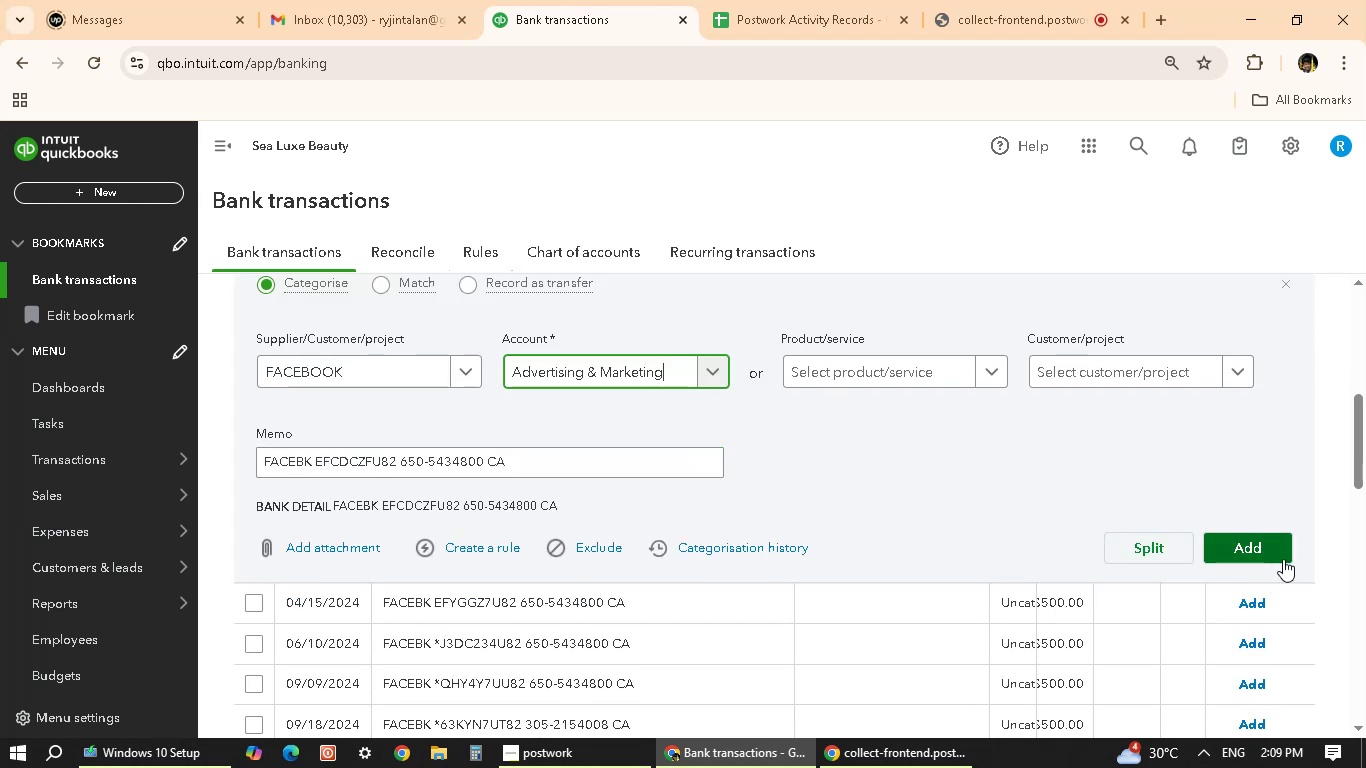 
left_click([1260, 550])
 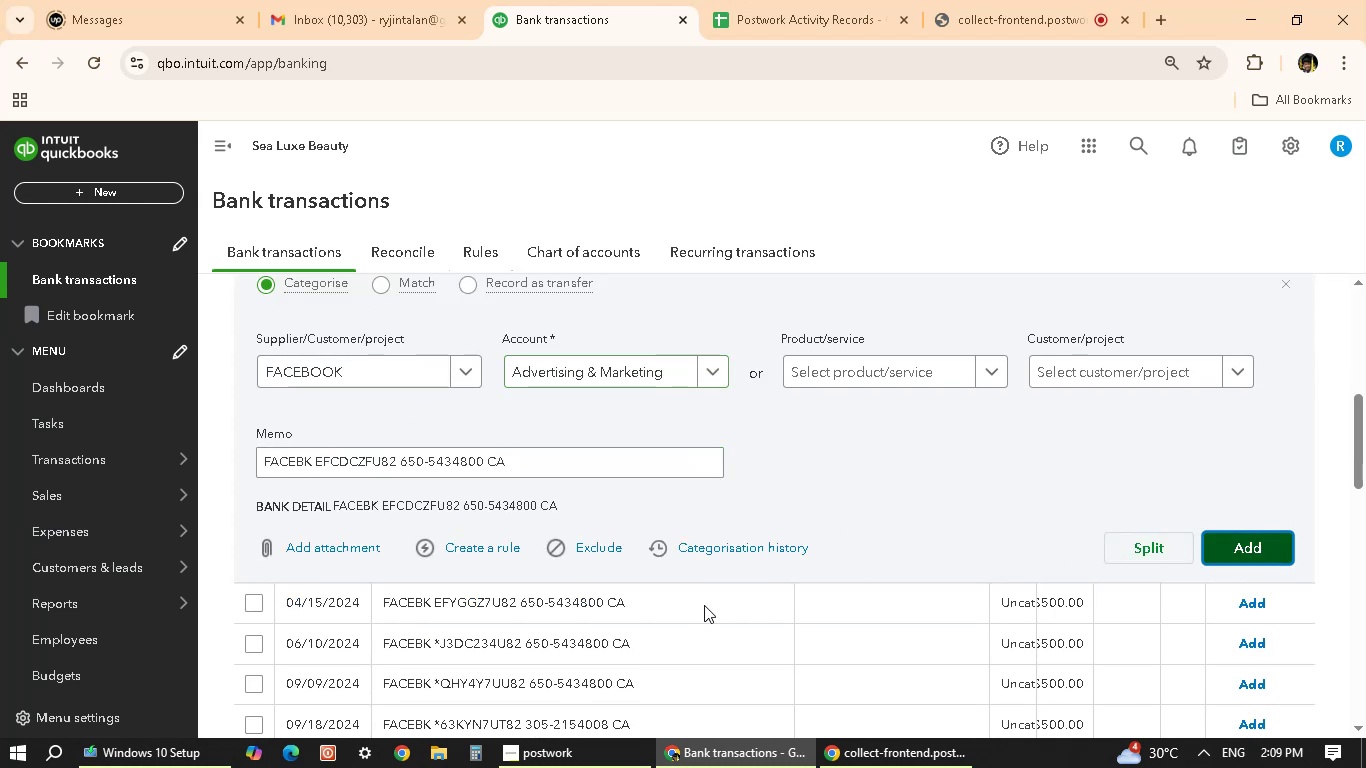 
scroll: coordinate [476, 432], scroll_direction: up, amount: 5.0
 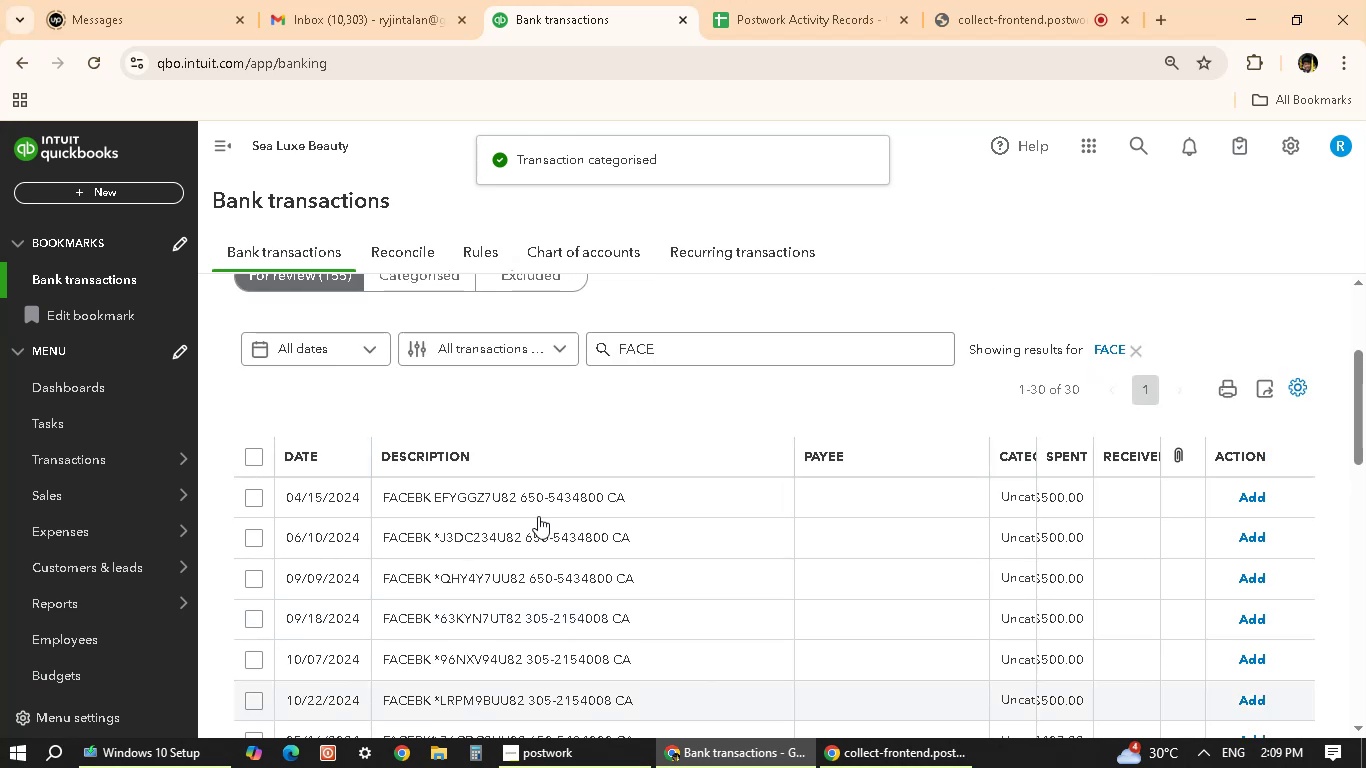 
left_click([564, 505])
 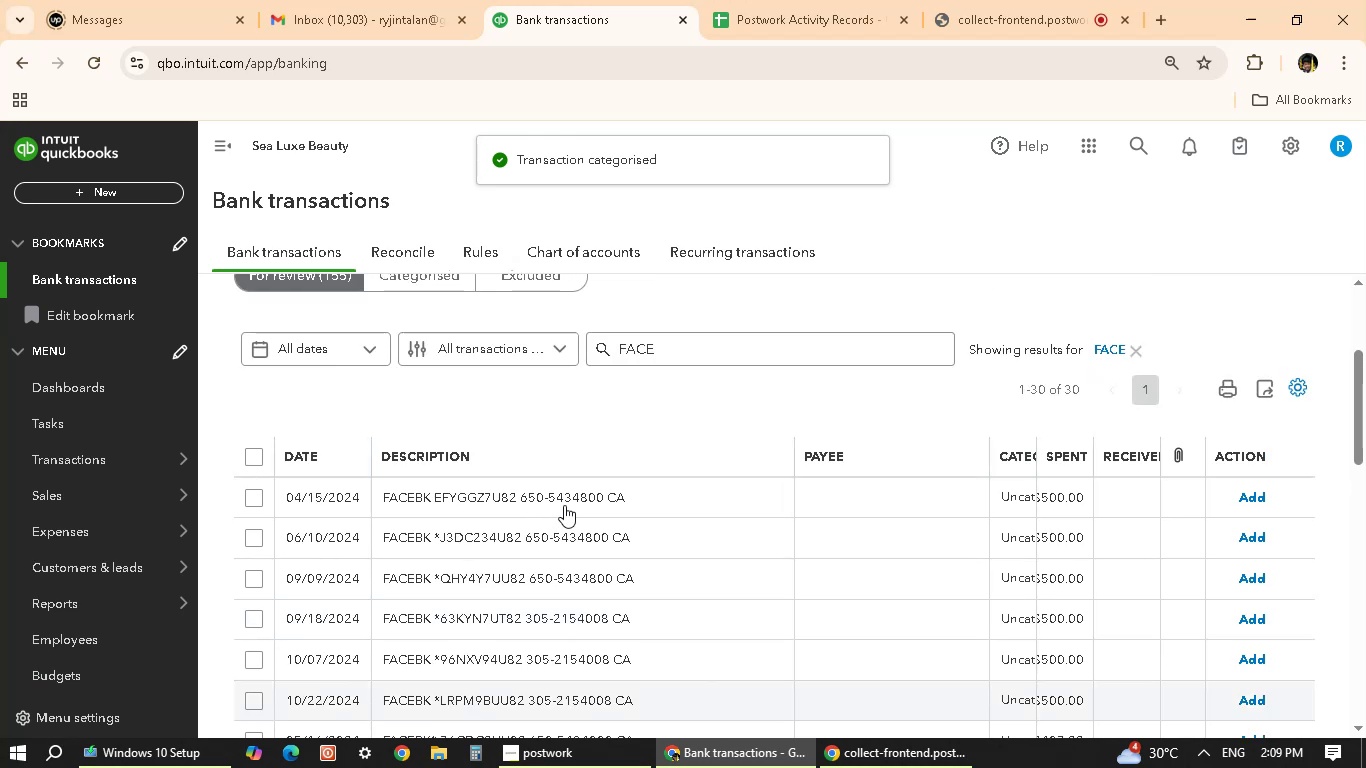 
scroll: coordinate [725, 495], scroll_direction: up, amount: 3.0
 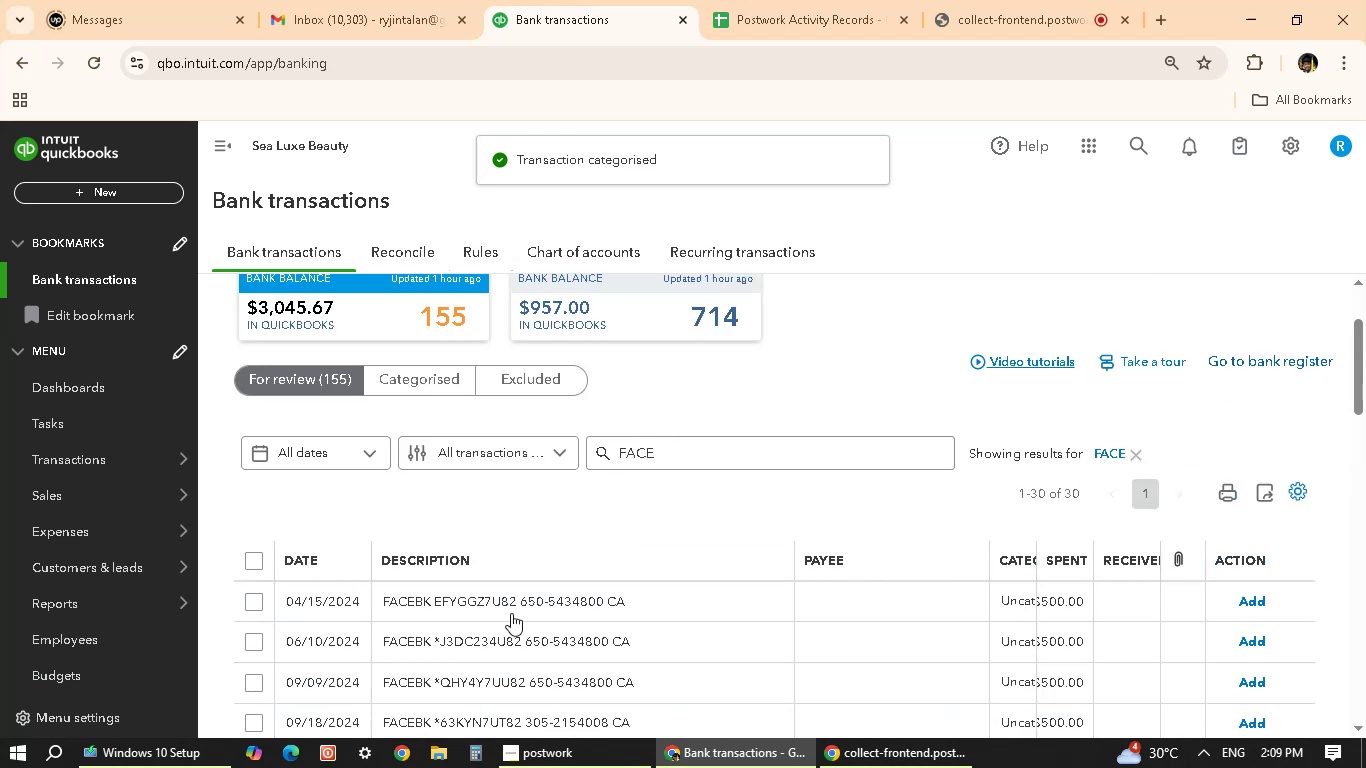 
left_click([536, 604])
 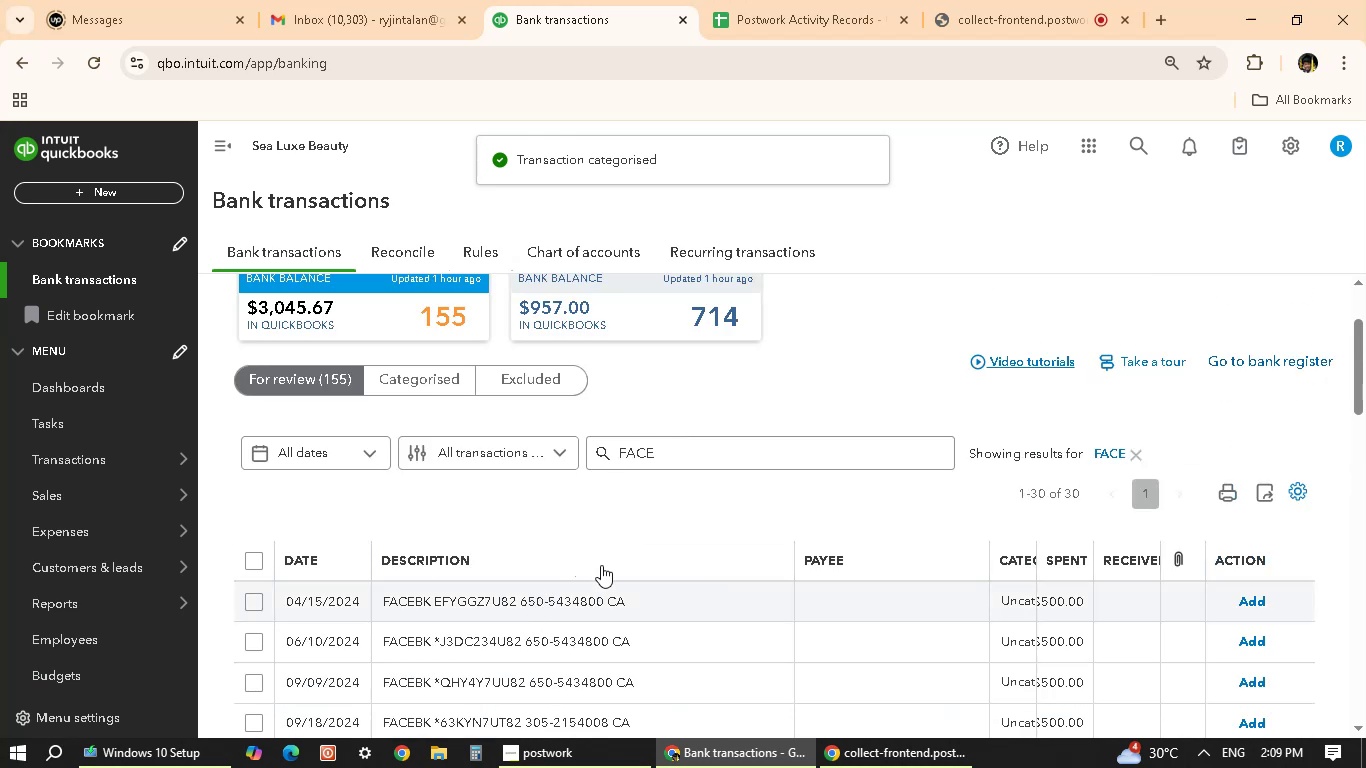 
scroll: coordinate [594, 590], scroll_direction: down, amount: 2.0
 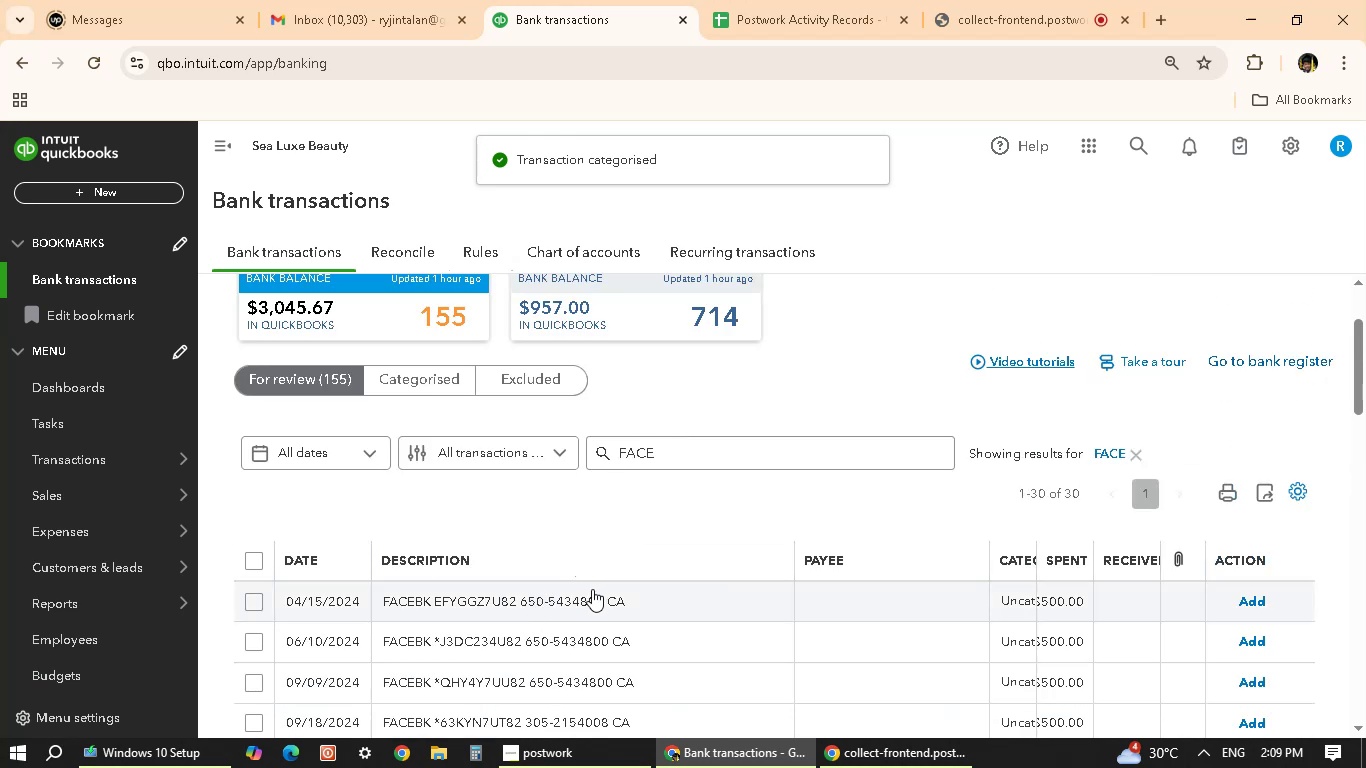 
mouse_move([557, 548])
 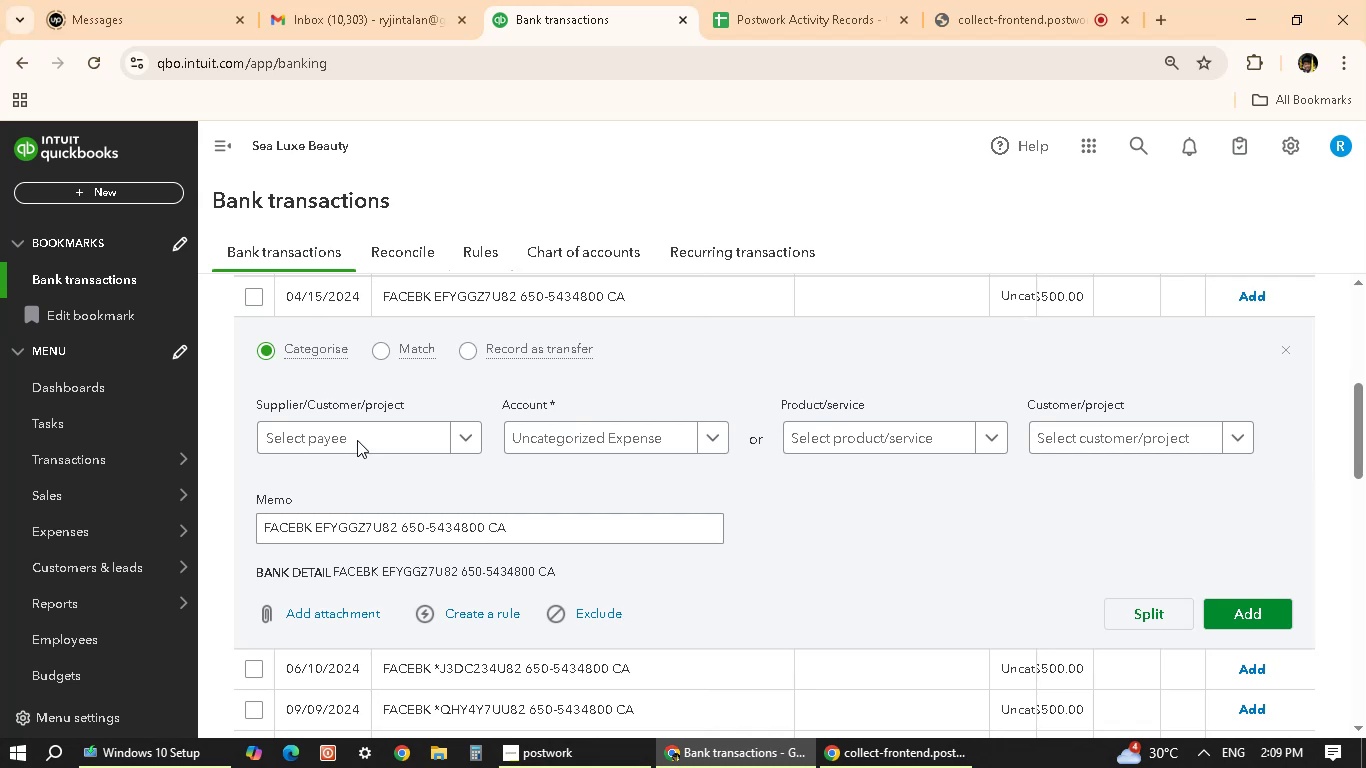 
left_click([361, 433])
 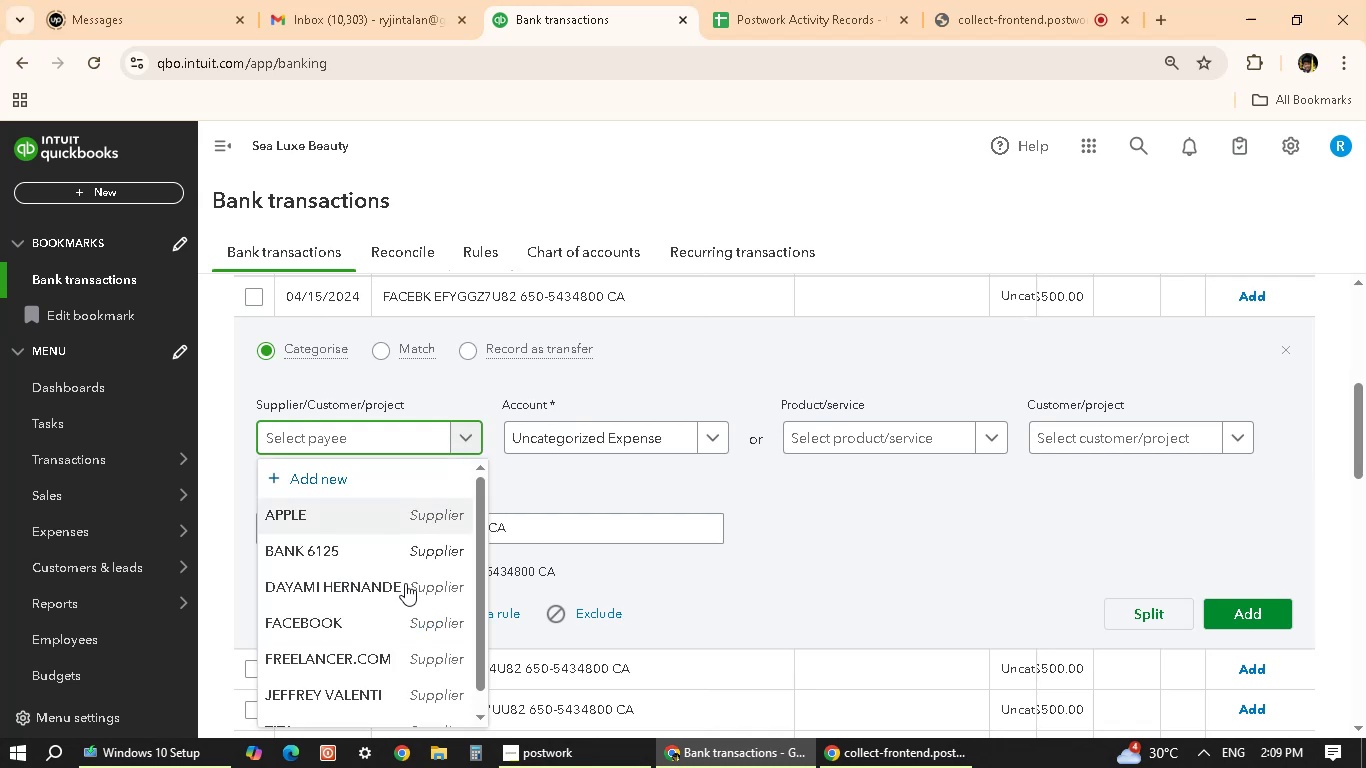 
left_click([358, 624])
 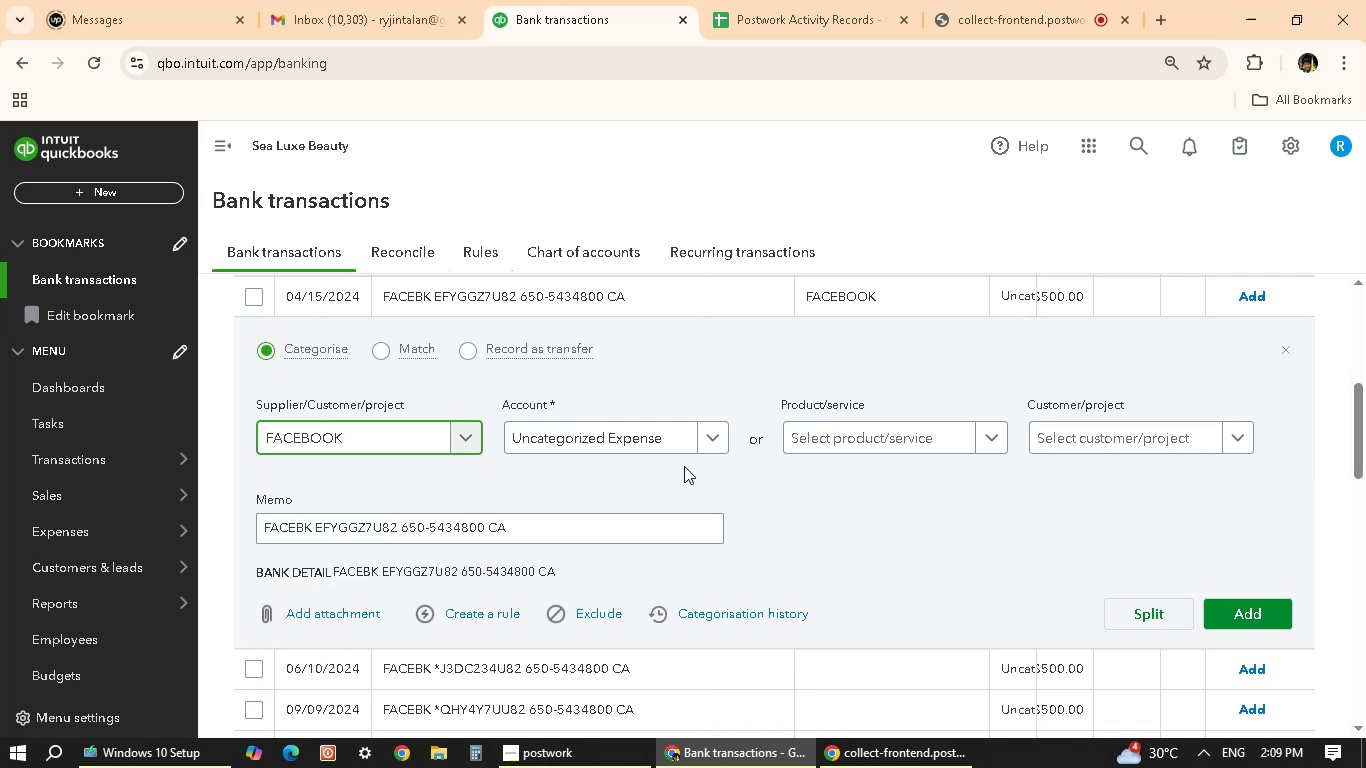 
left_click([707, 440])
 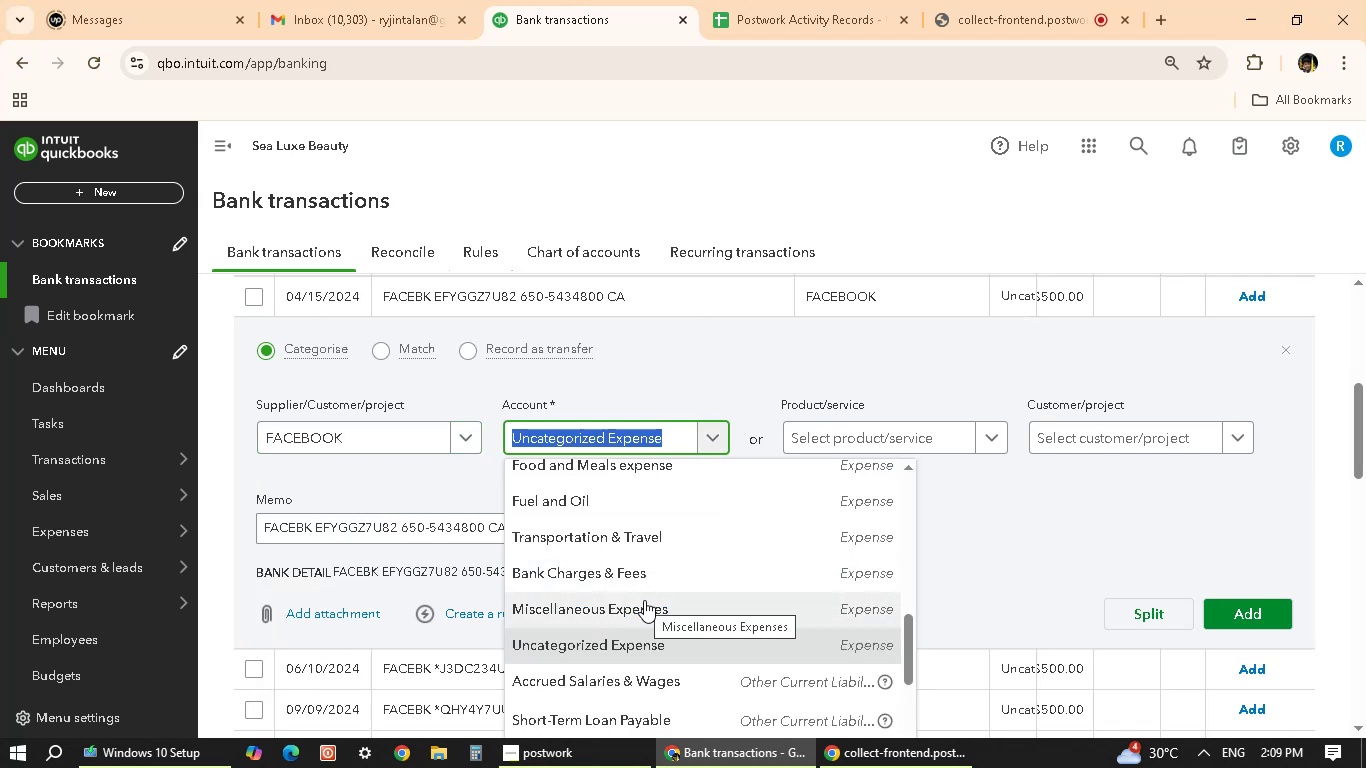 
type(ADV)
 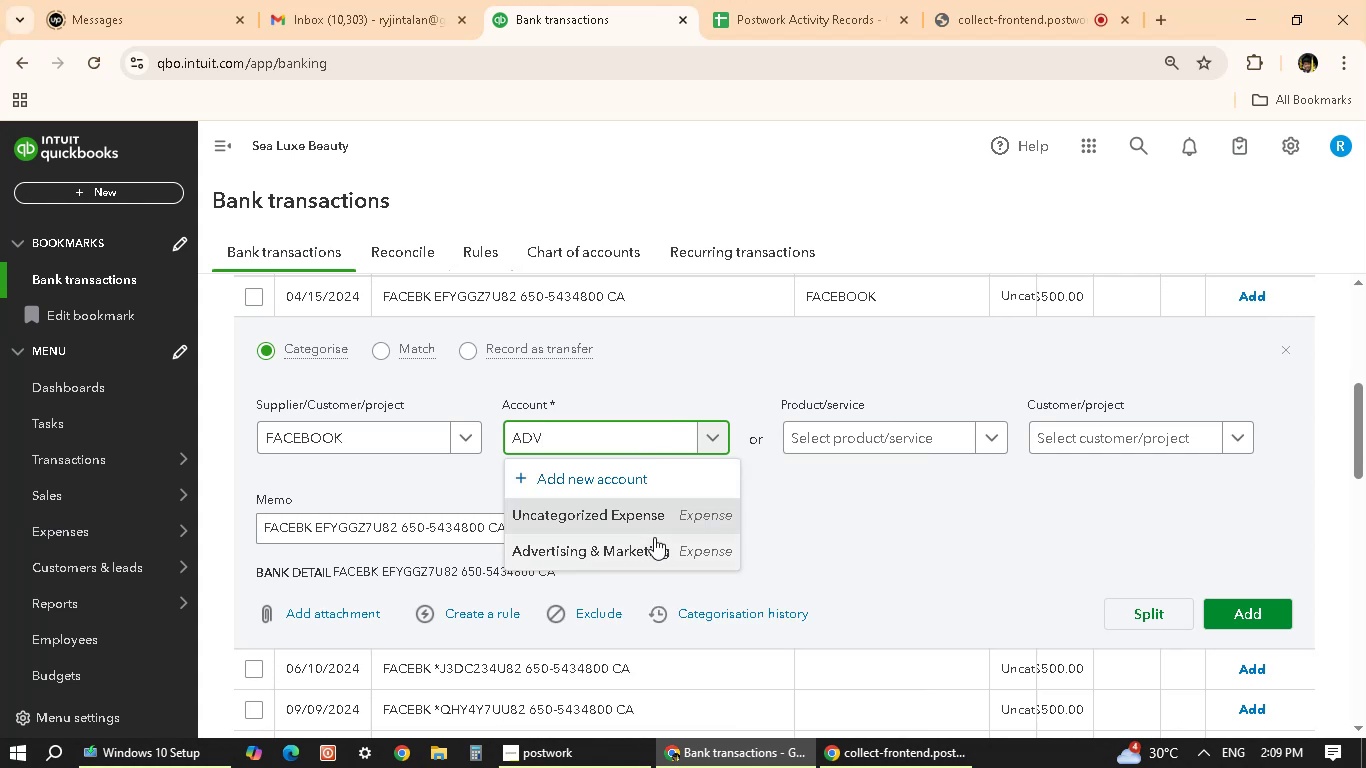 
left_click([652, 548])
 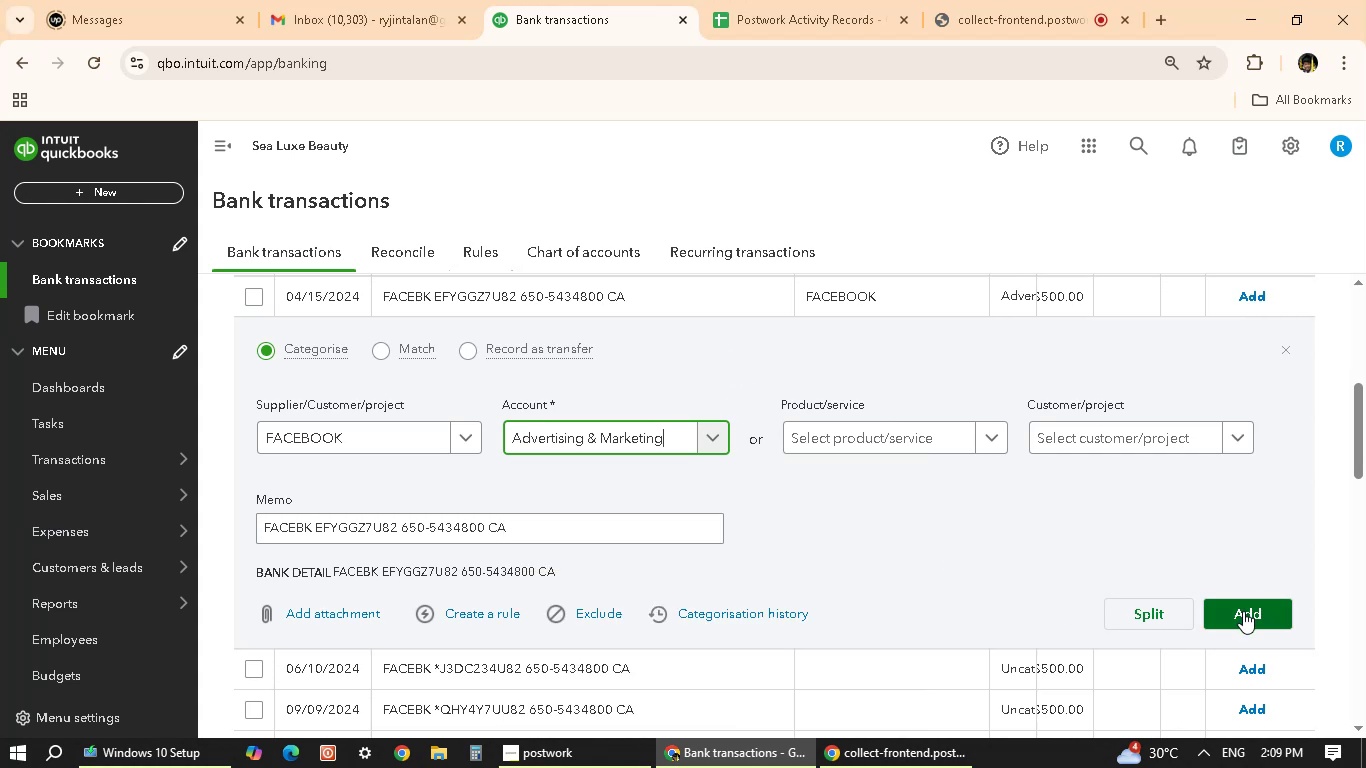 
wait(5.8)
 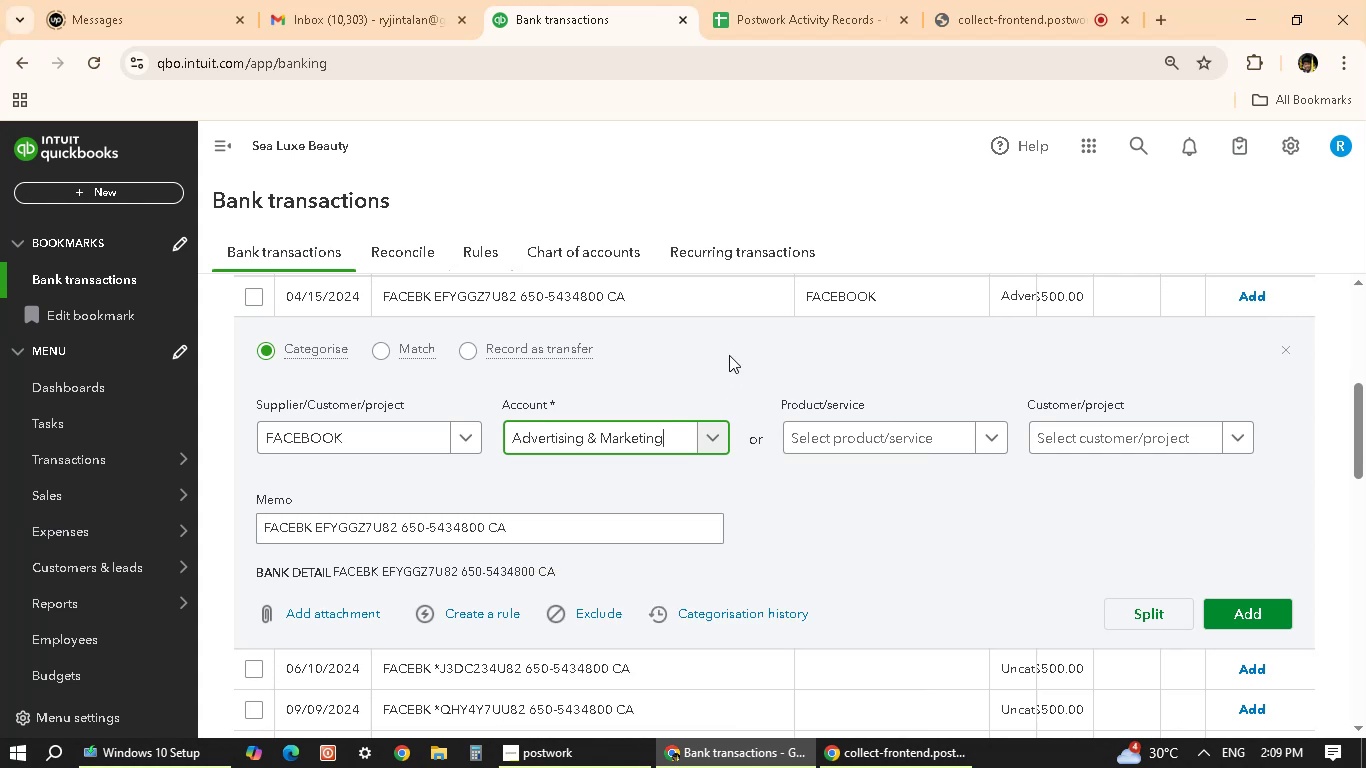 
left_click([1243, 611])
 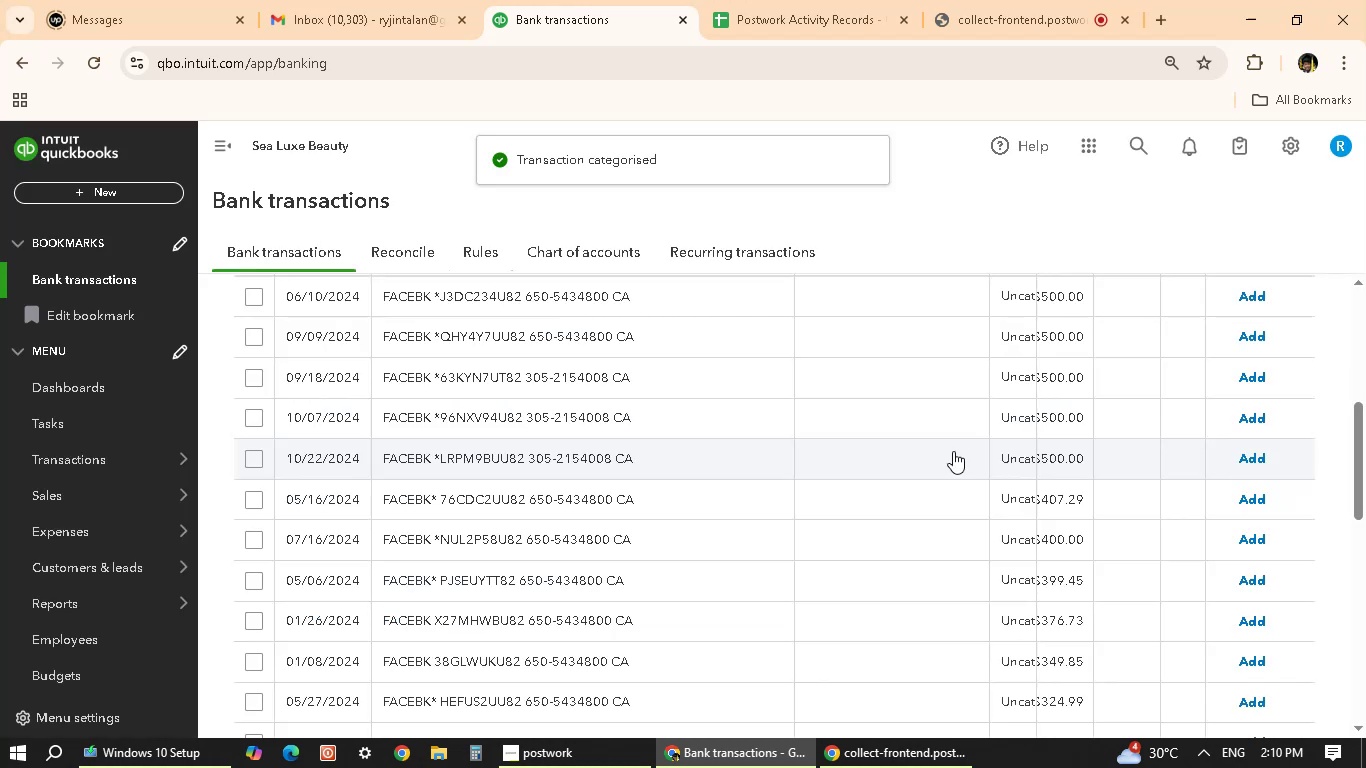 
wait(5.8)
 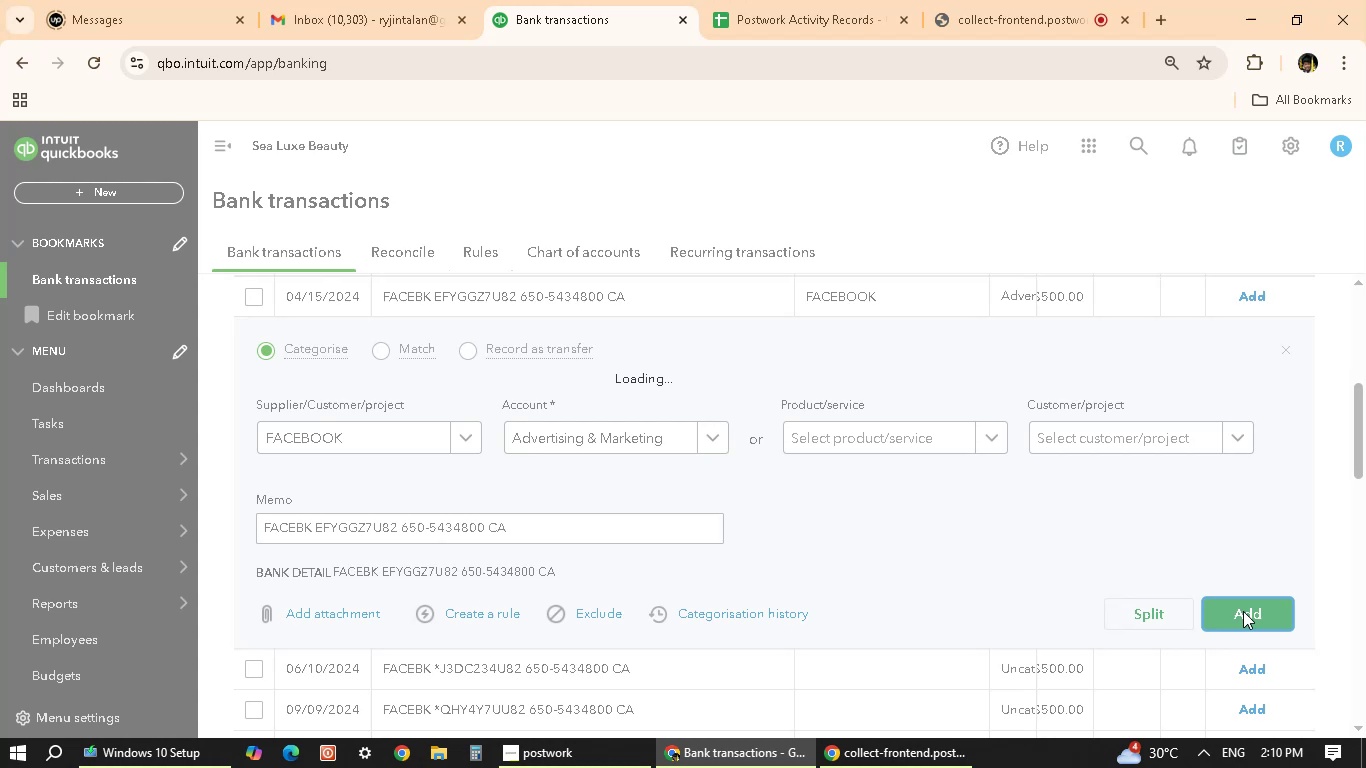 
left_click([586, 296])
 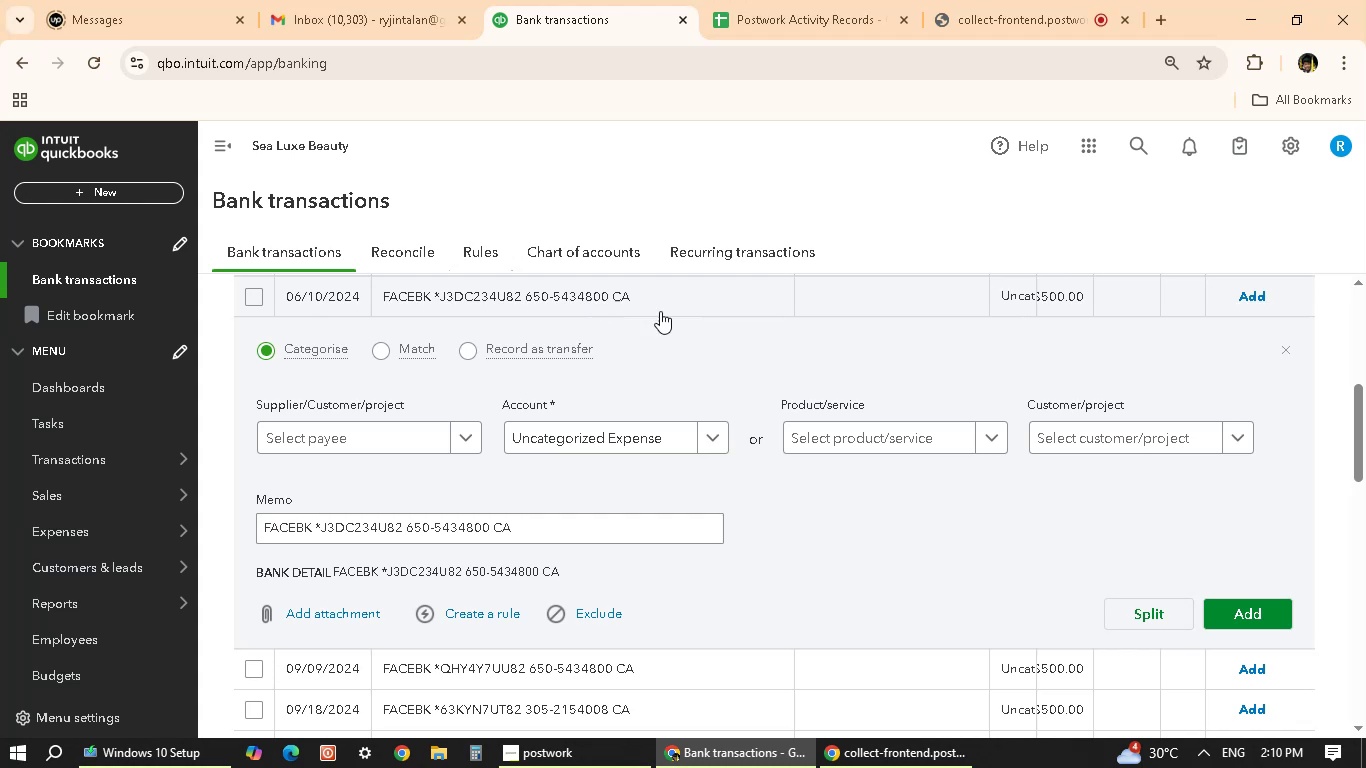 
wait(7.51)
 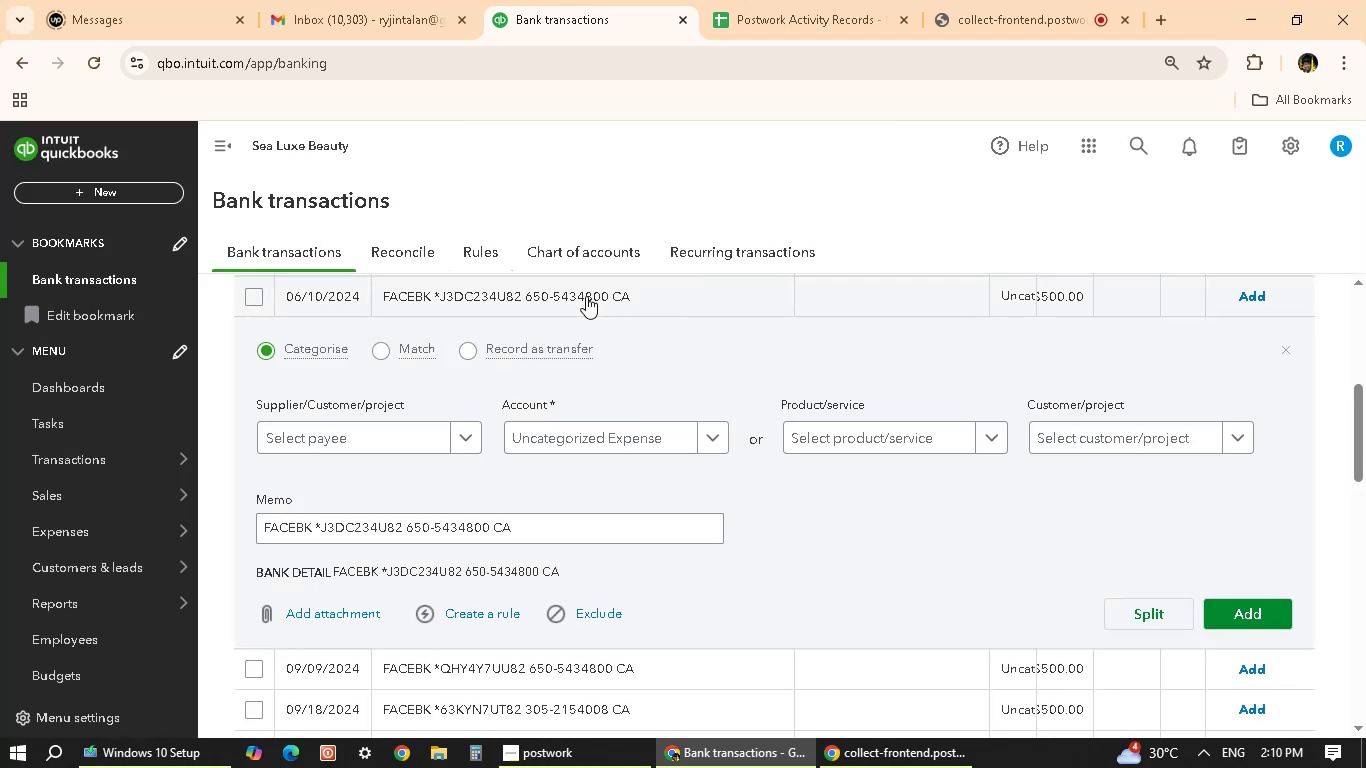 
left_click([453, 430])
 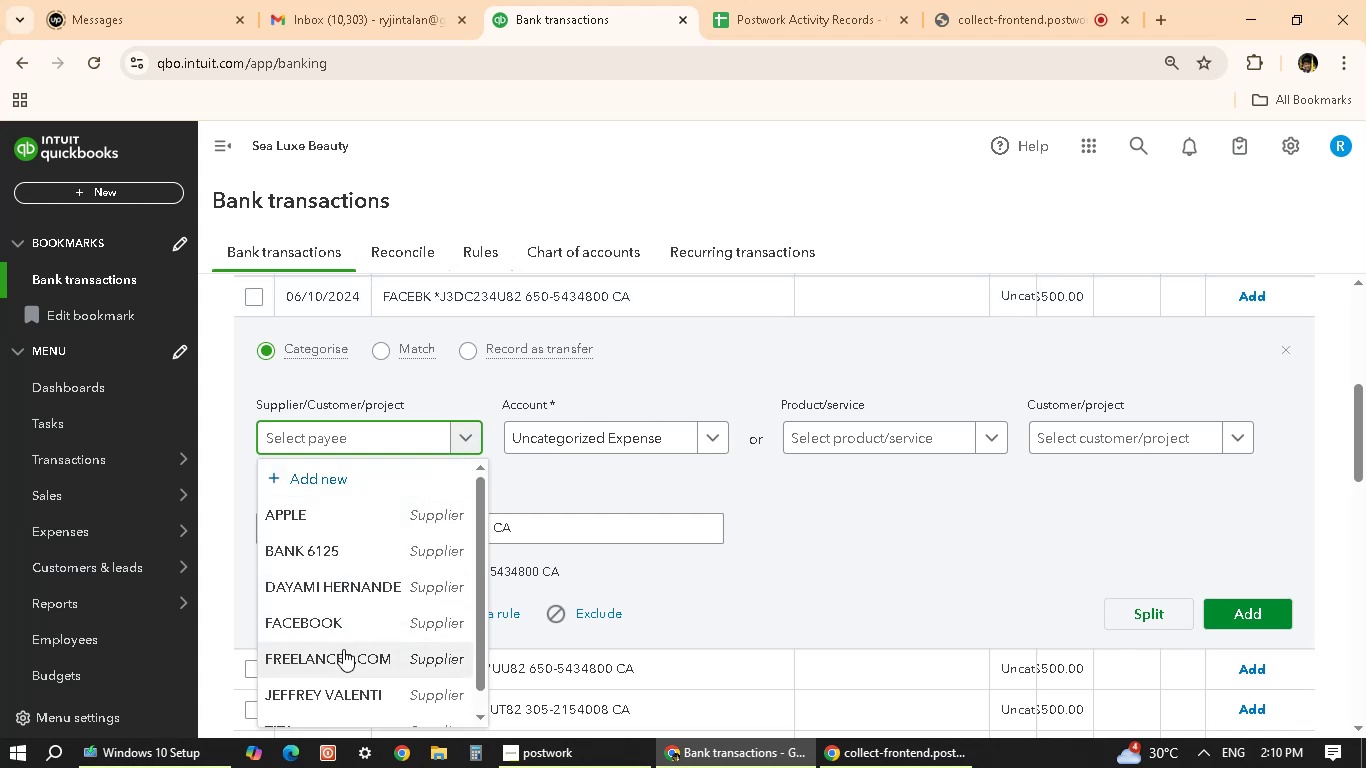 
left_click([353, 624])
 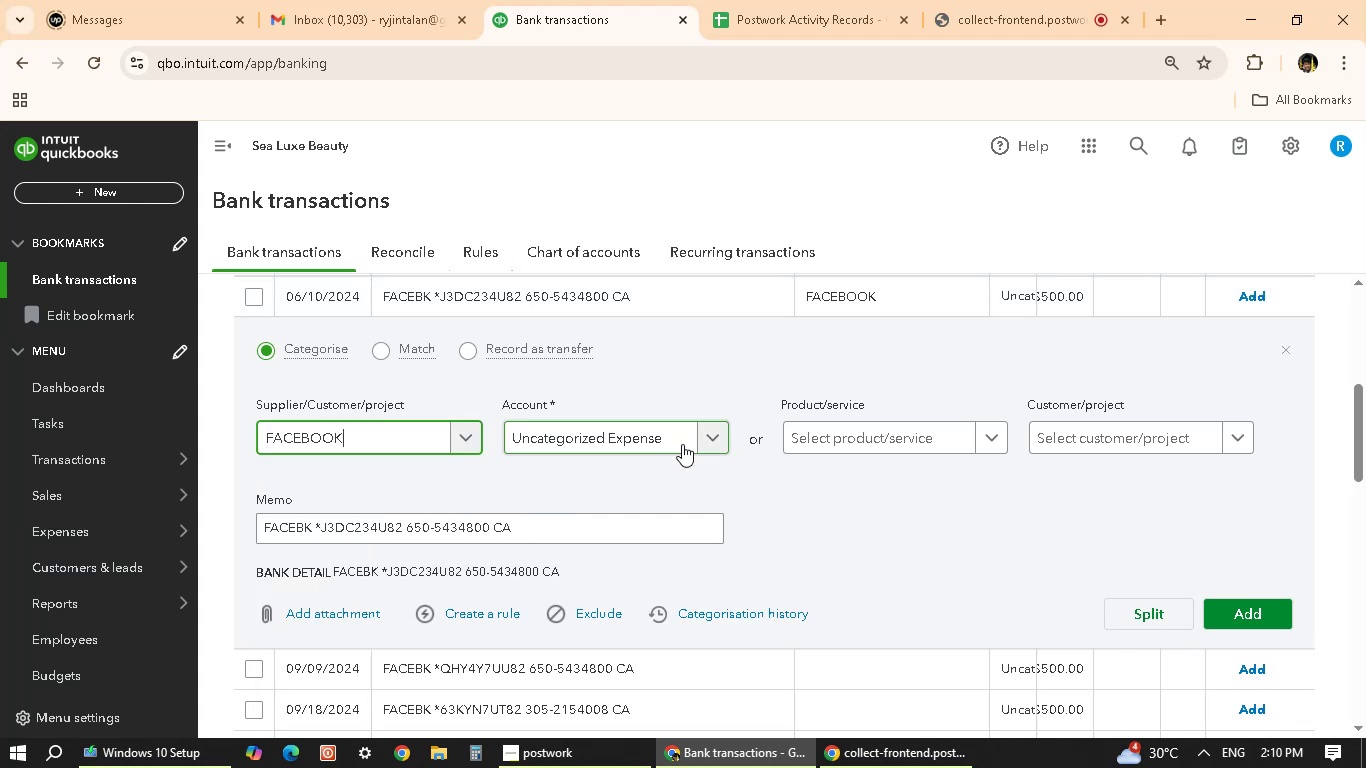 
left_click([682, 444])
 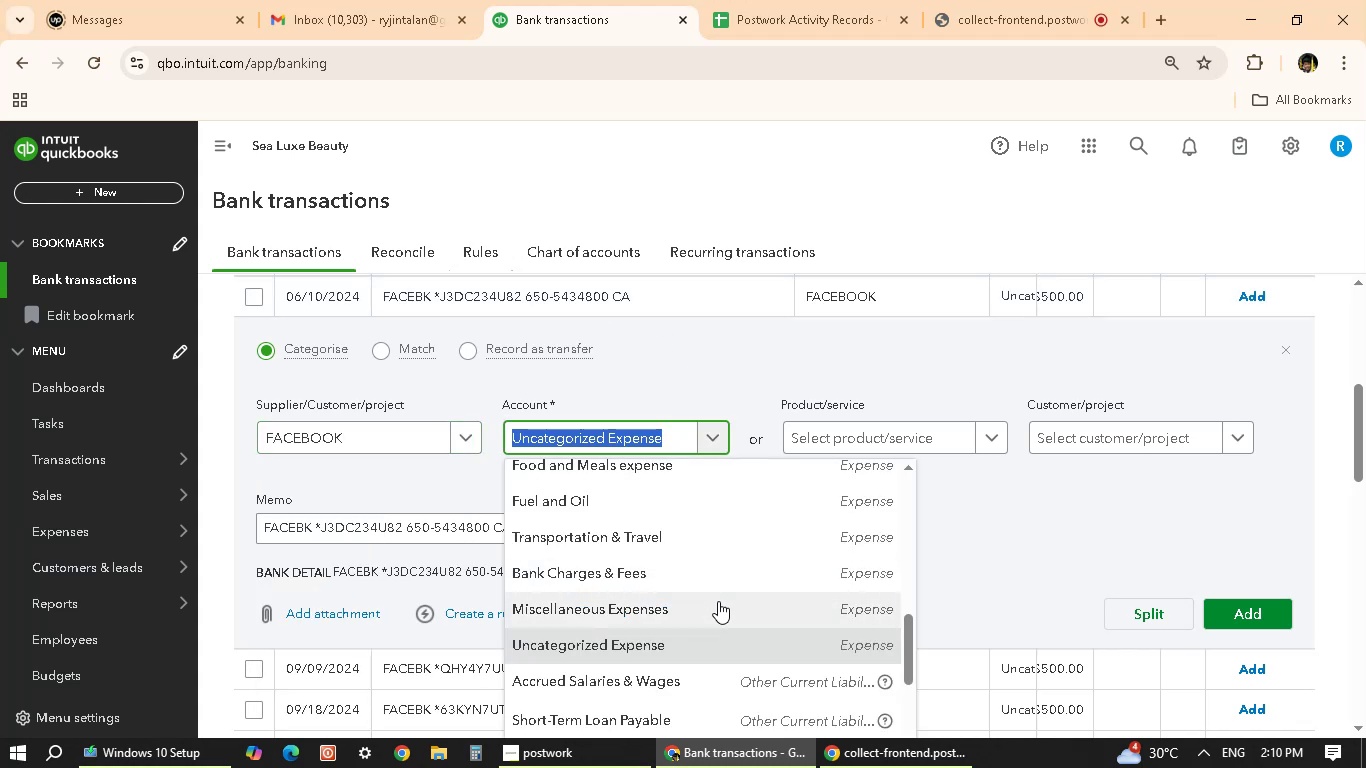 
scroll: coordinate [718, 601], scroll_direction: down, amount: 2.0
 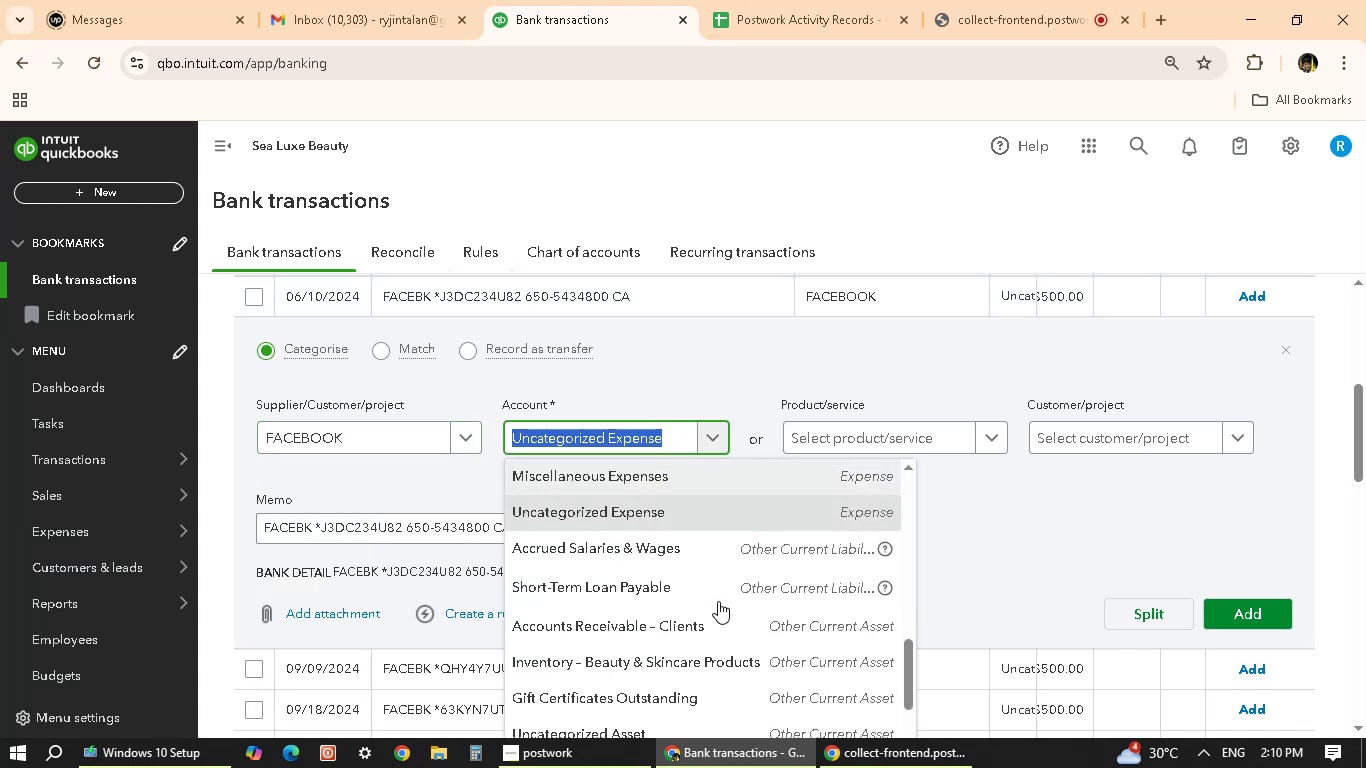 
scroll: coordinate [659, 571], scroll_direction: up, amount: 9.0
 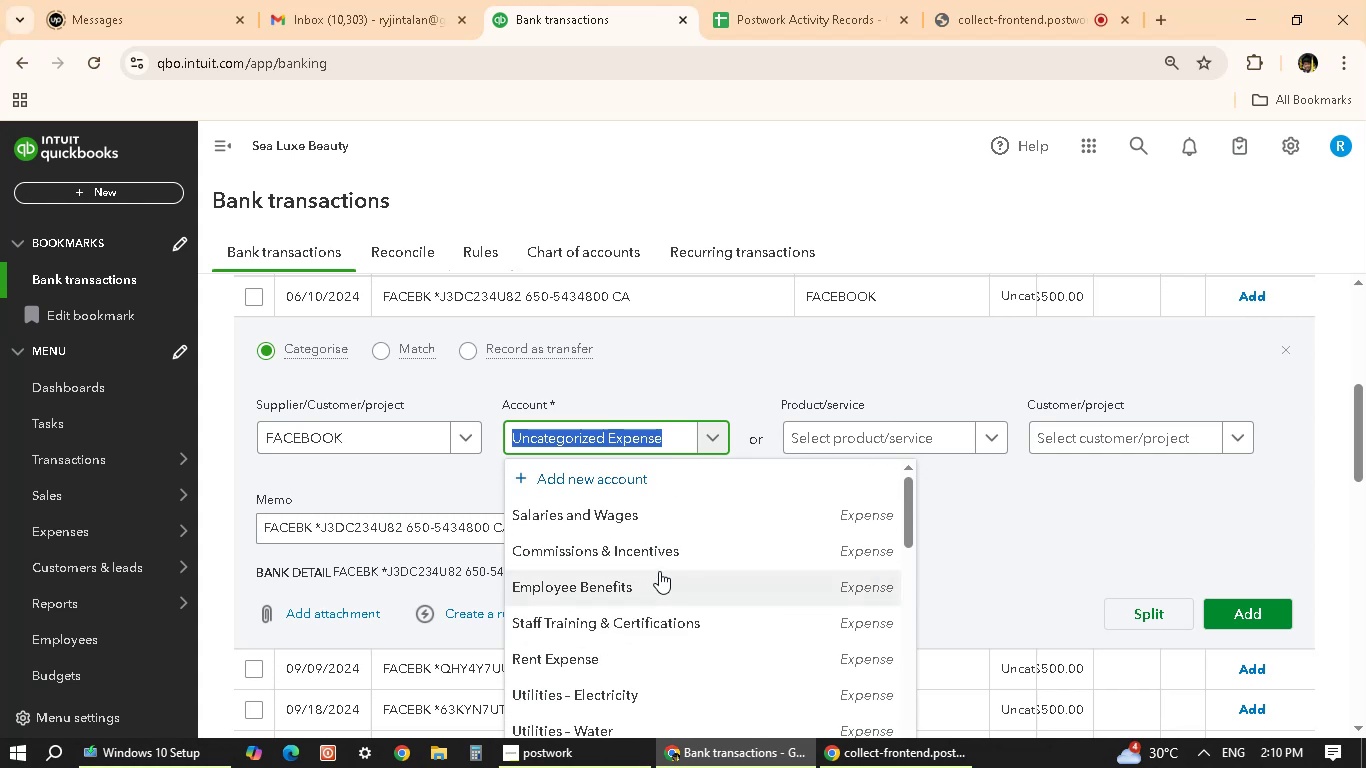 
type(AD)
 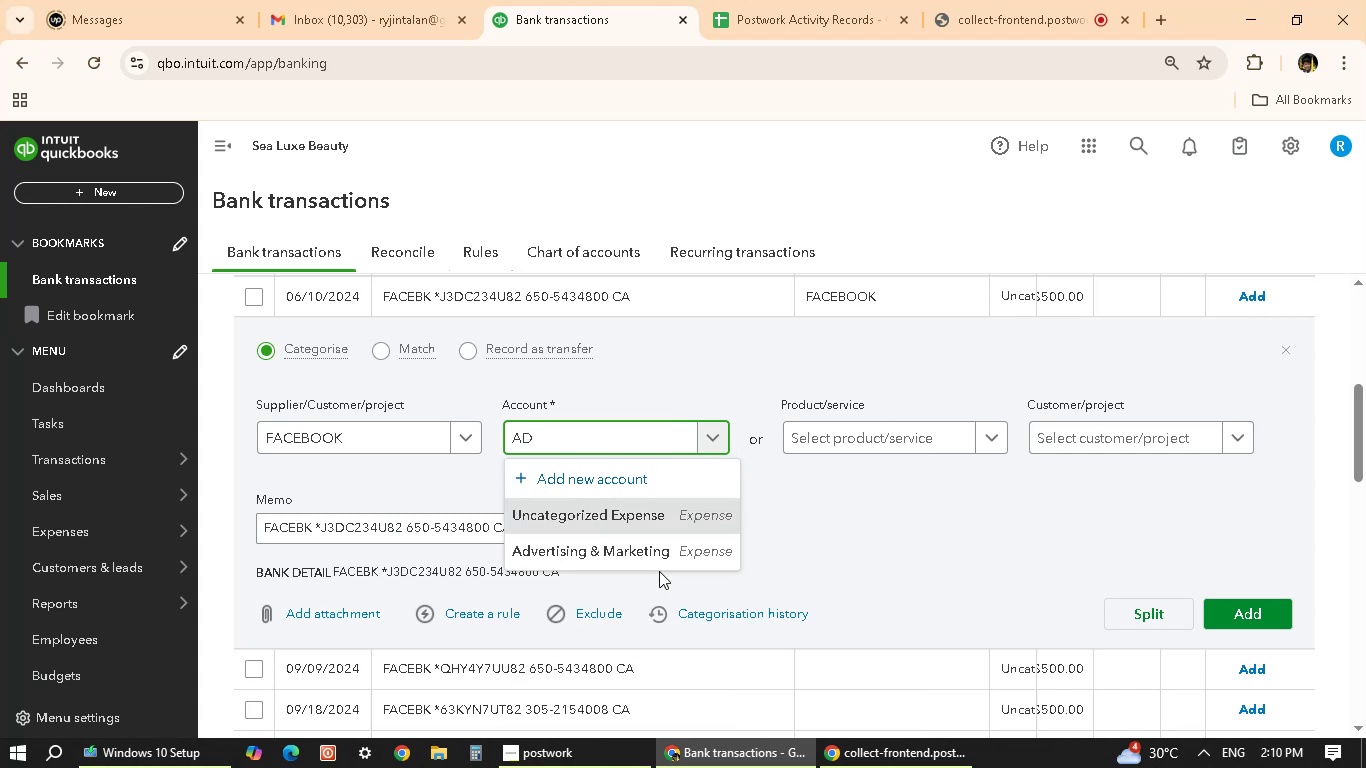 
hold_key(key=V, duration=0.33)
 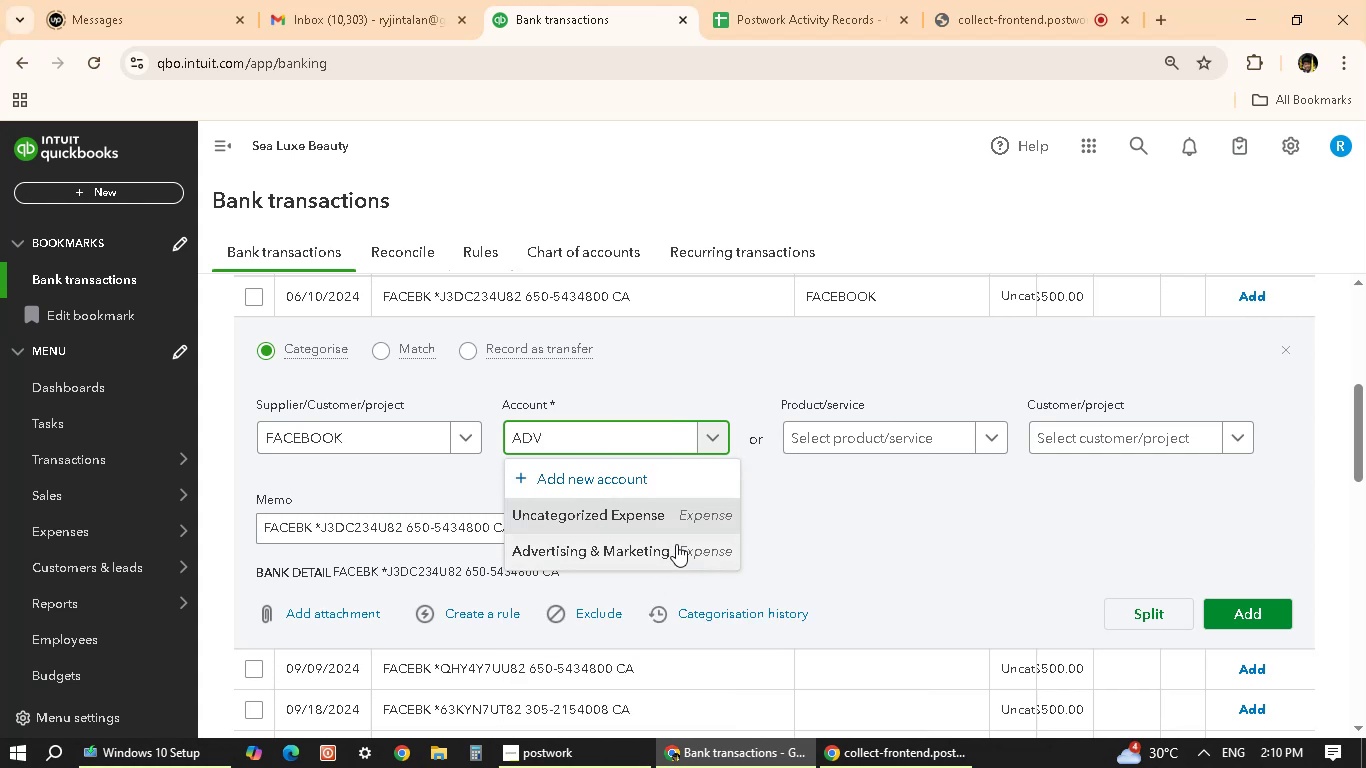 
left_click([676, 544])
 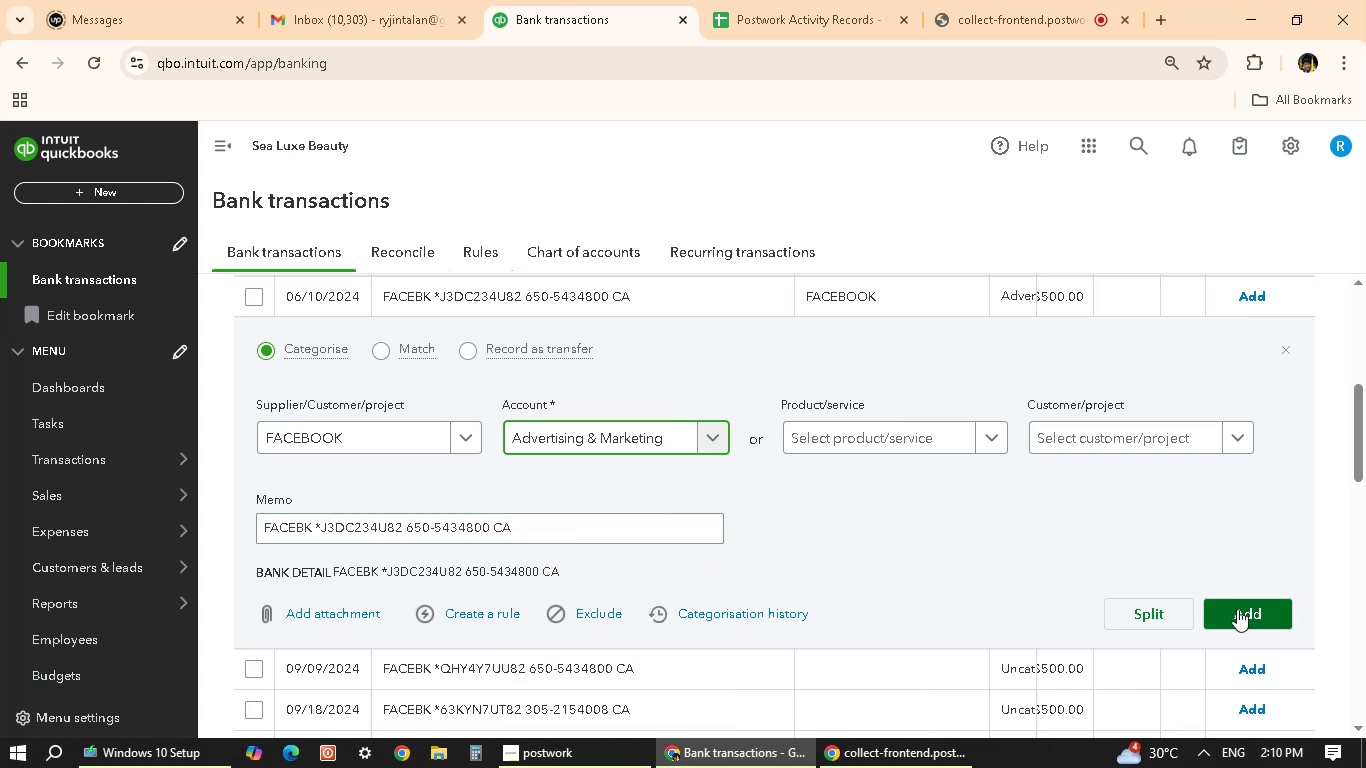 
left_click([1237, 609])
 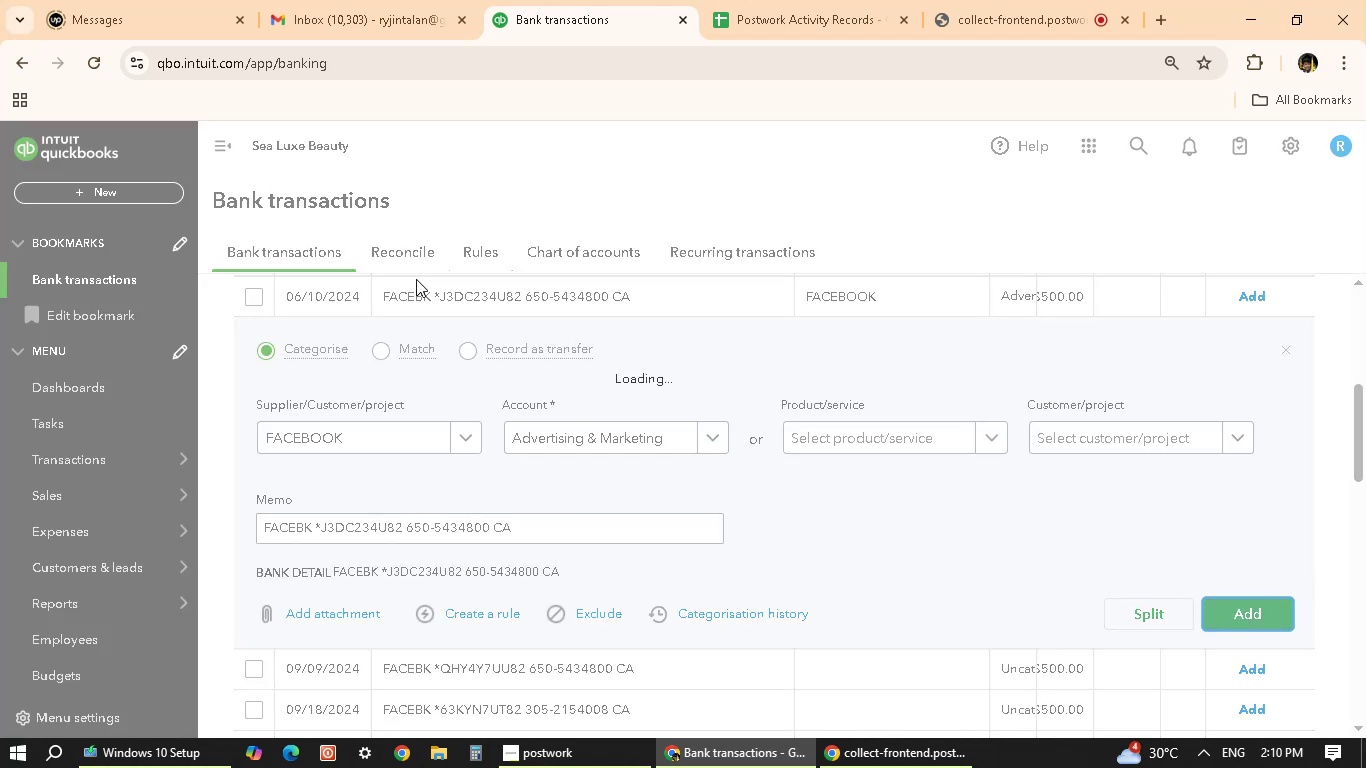 
wait(5.21)
 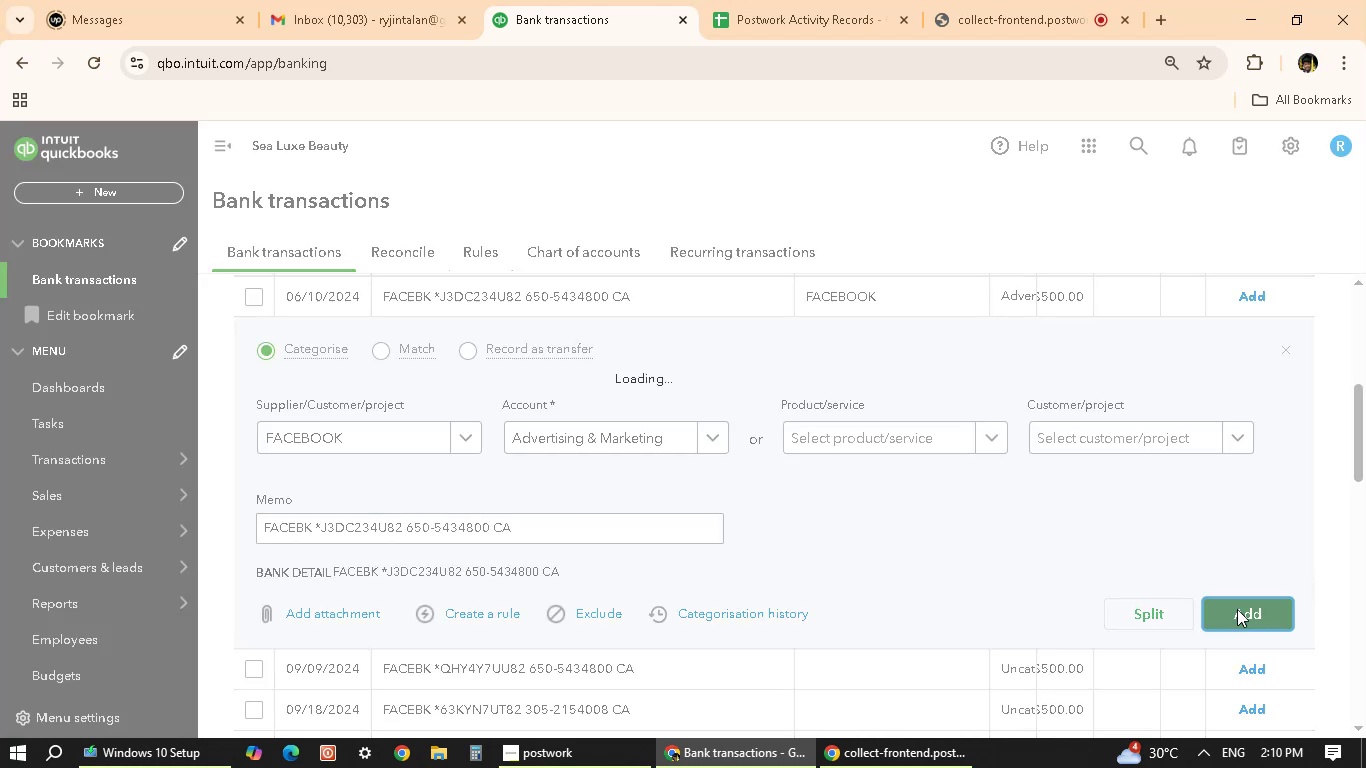 
scroll: coordinate [623, 442], scroll_direction: up, amount: 1.0
 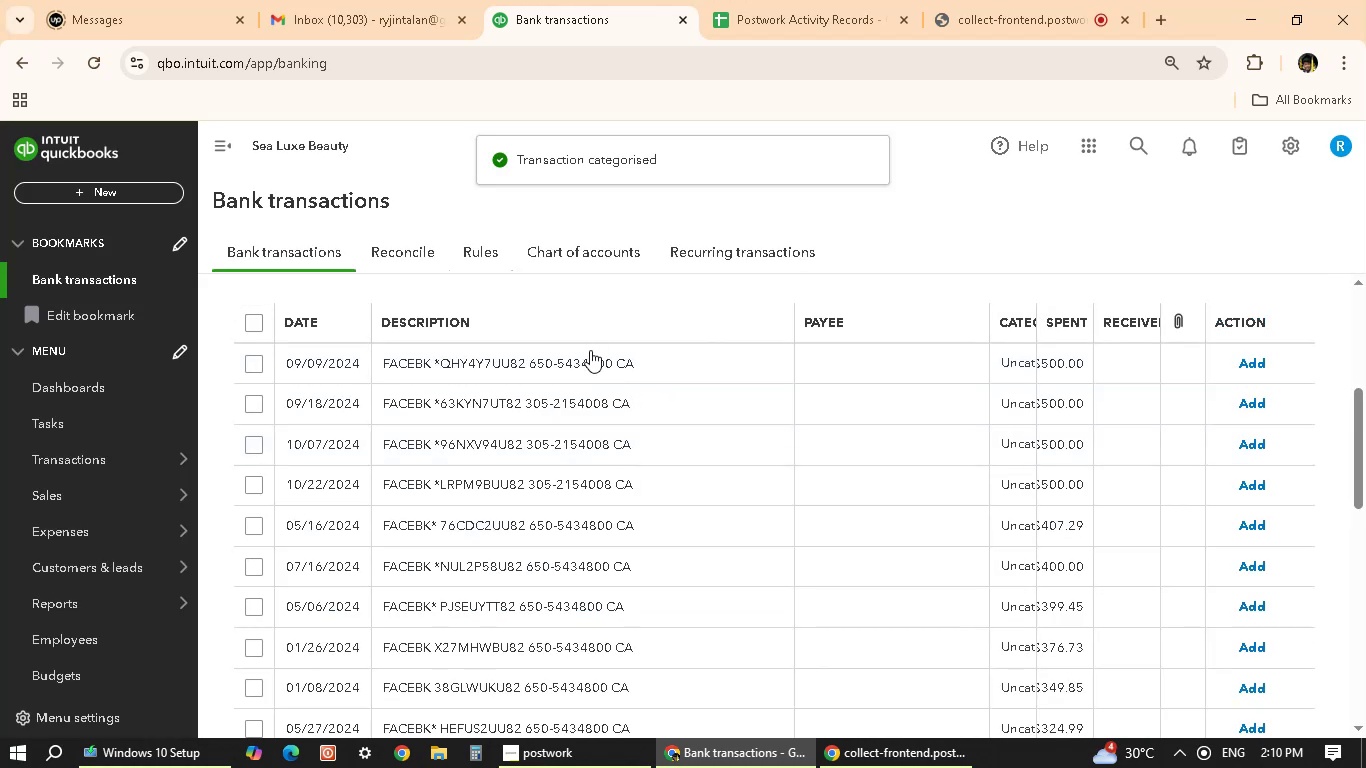 
left_click([588, 359])
 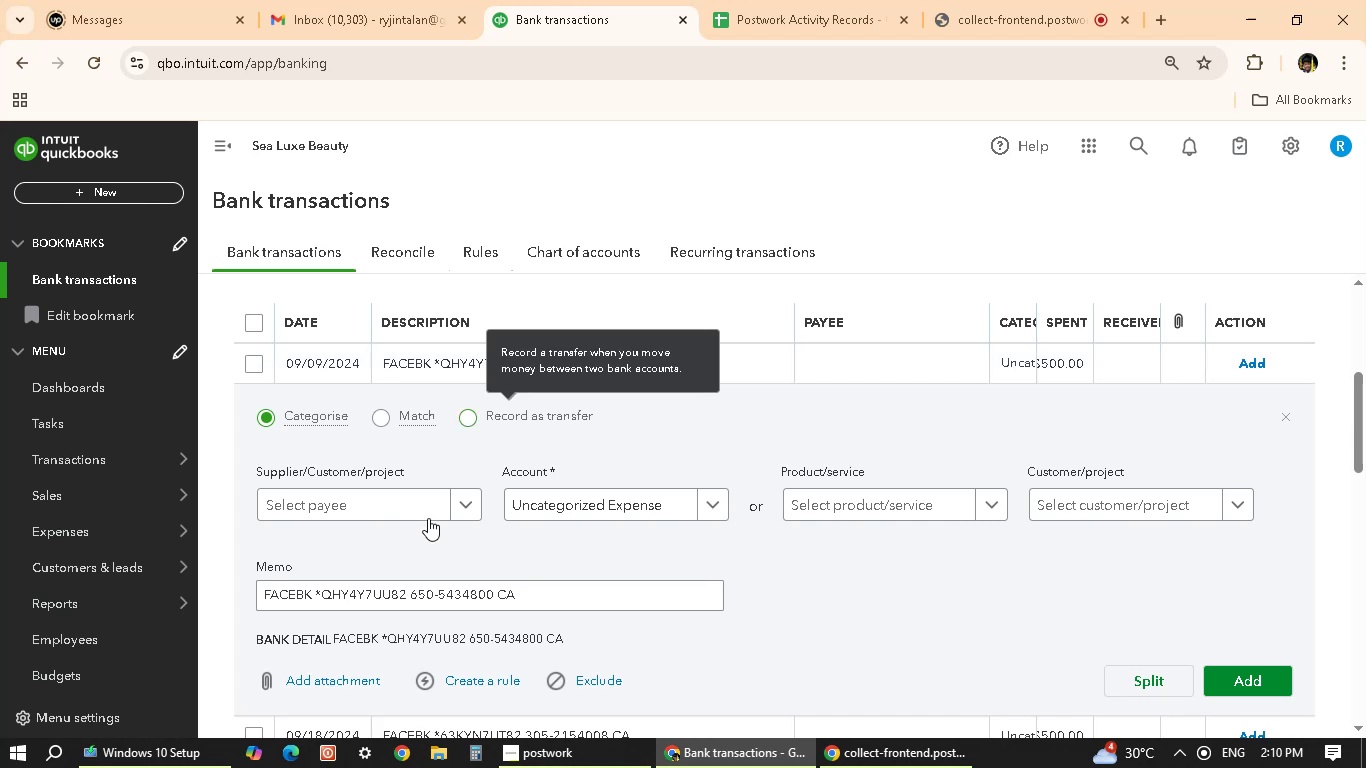 
left_click([471, 501])
 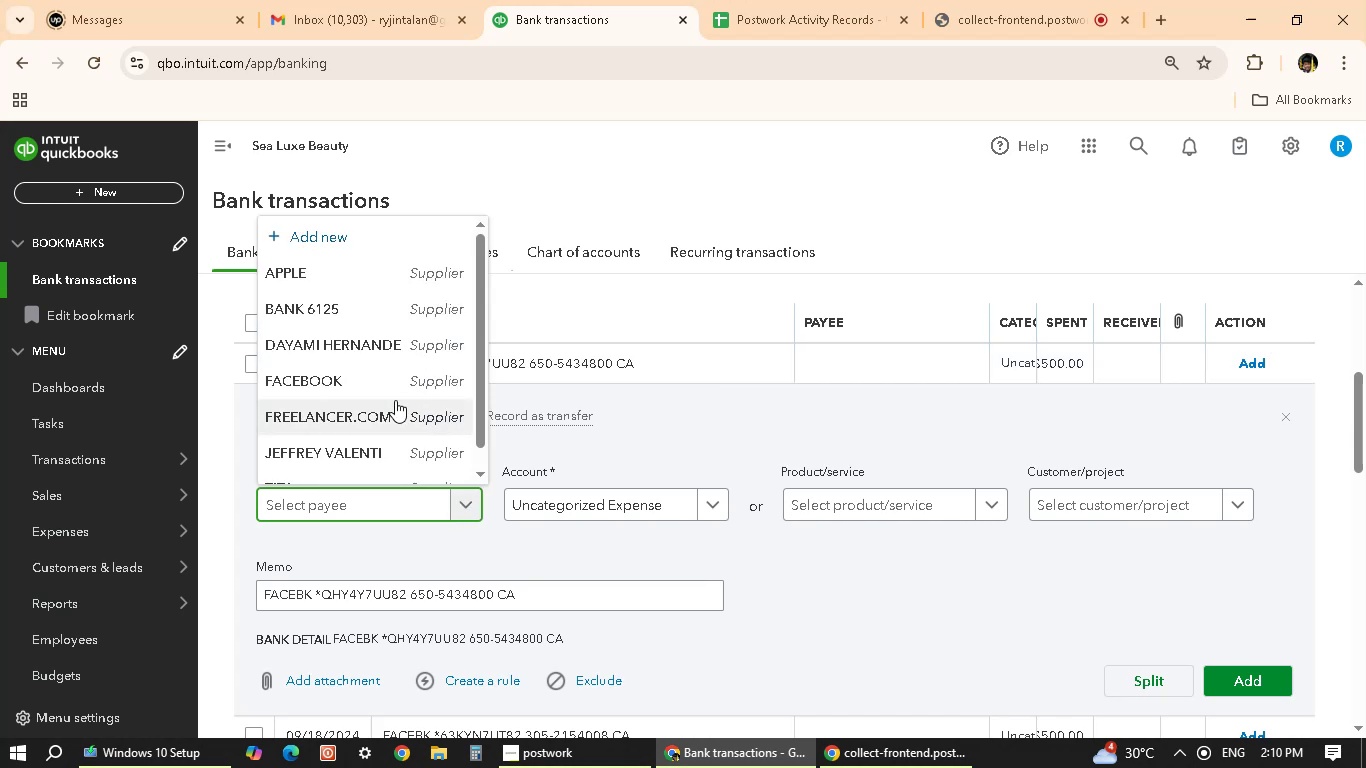 
left_click([395, 381])
 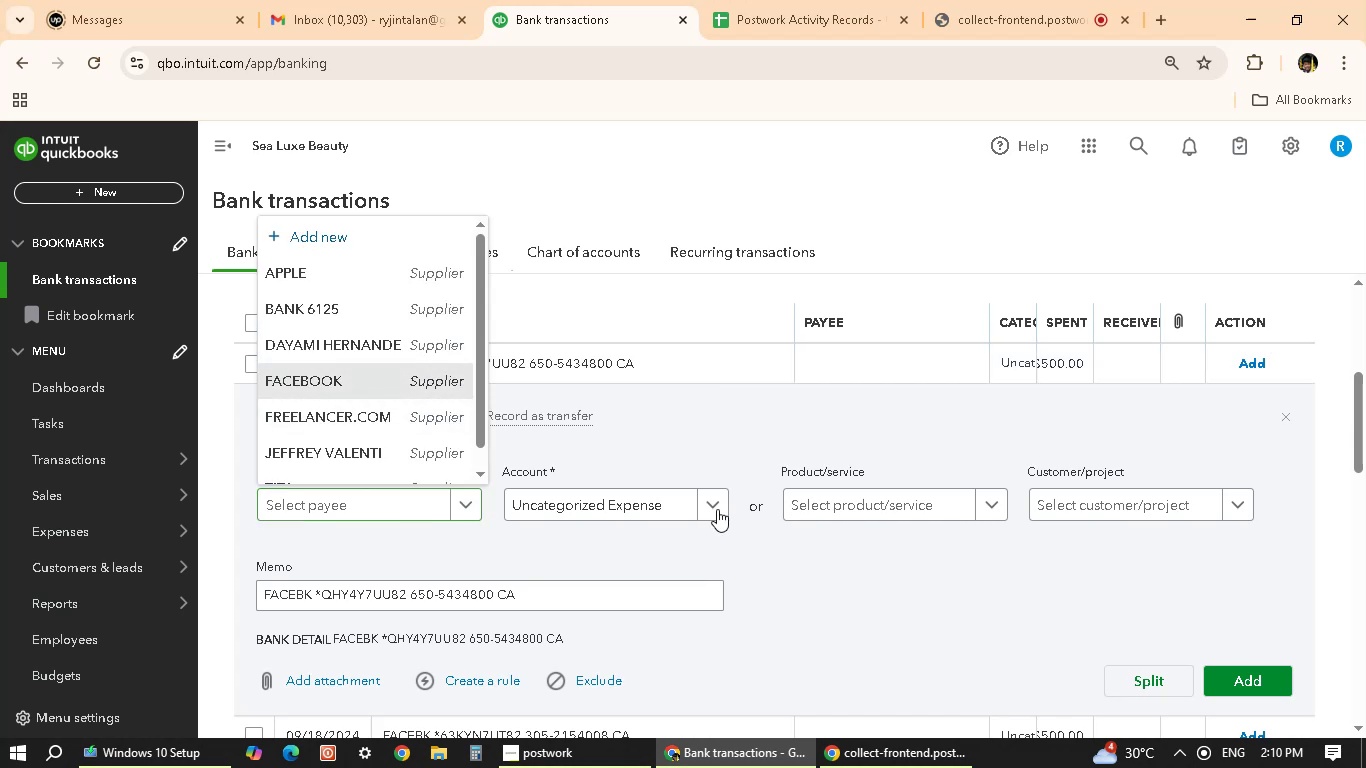 
left_click([717, 509])
 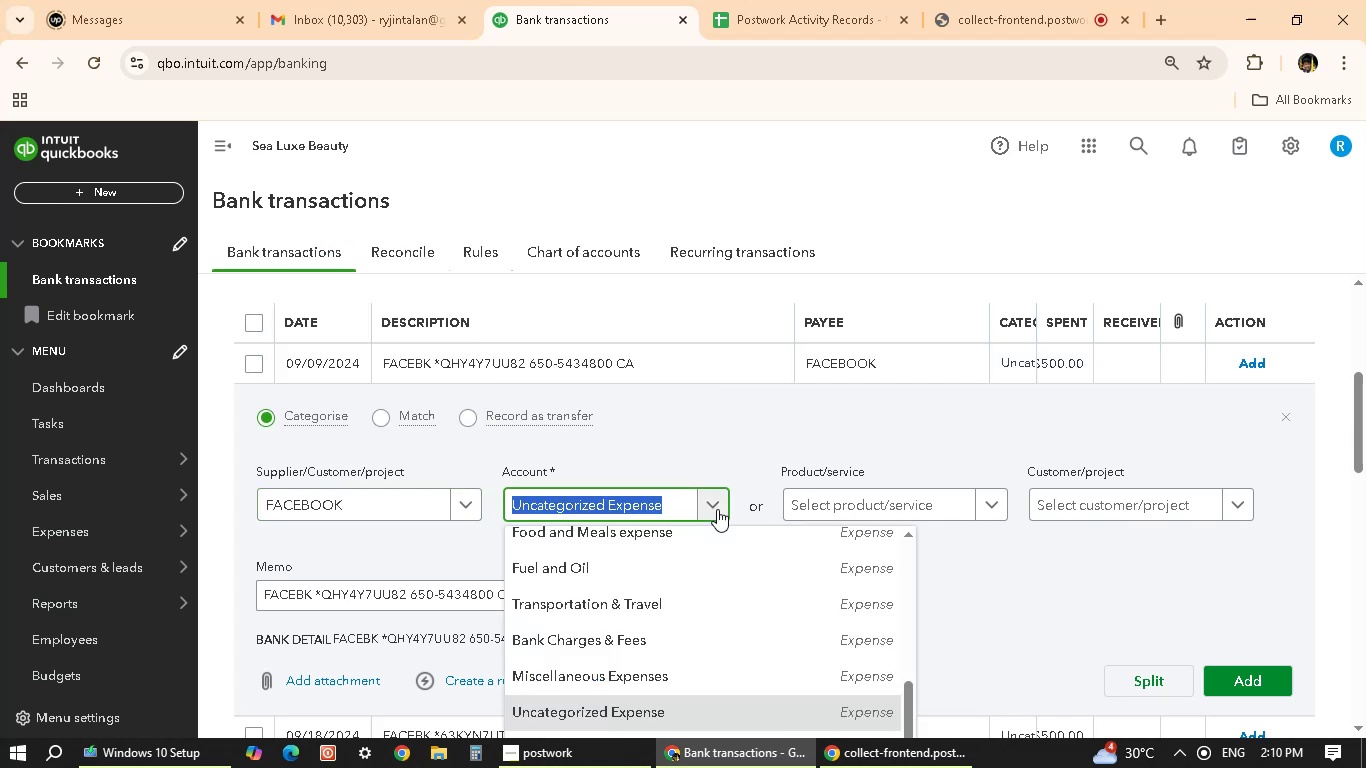 
wait(5.14)
 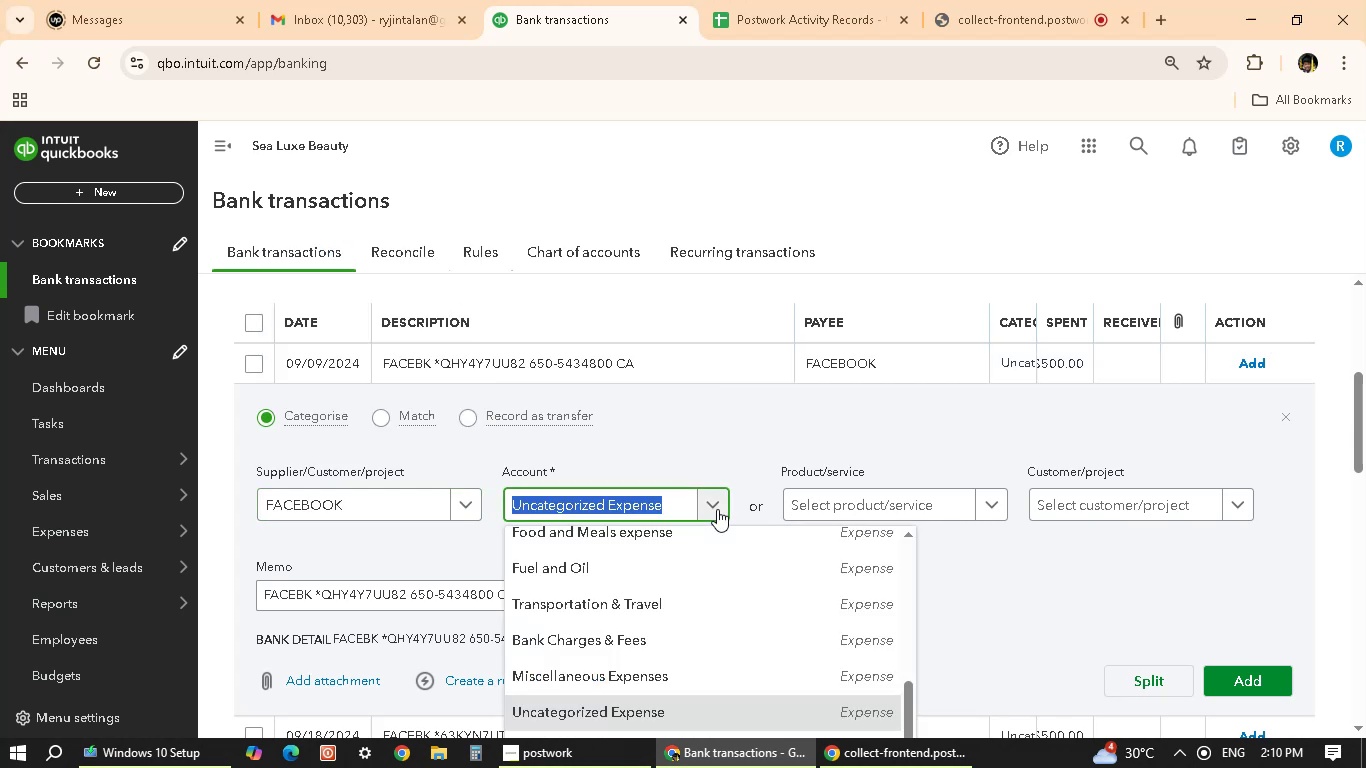 
type(ADV)
 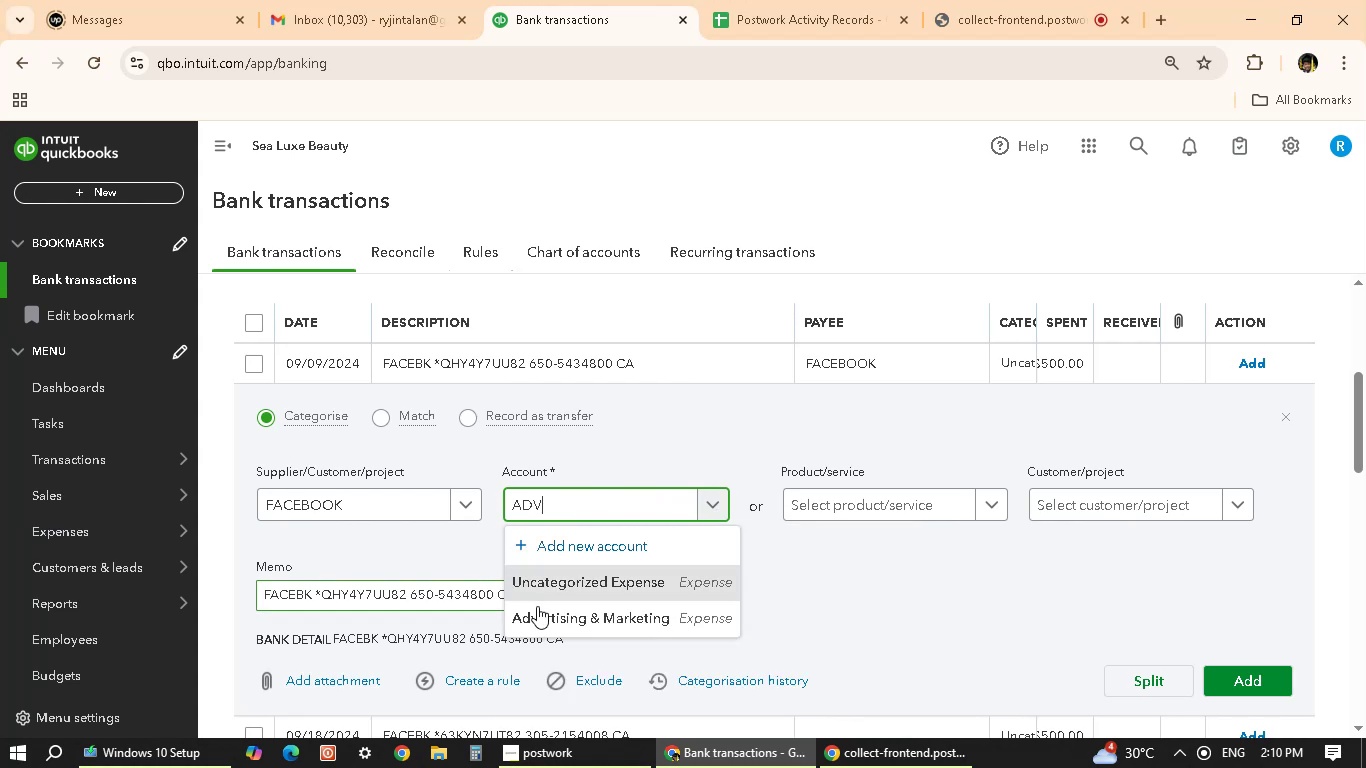 
left_click([550, 616])
 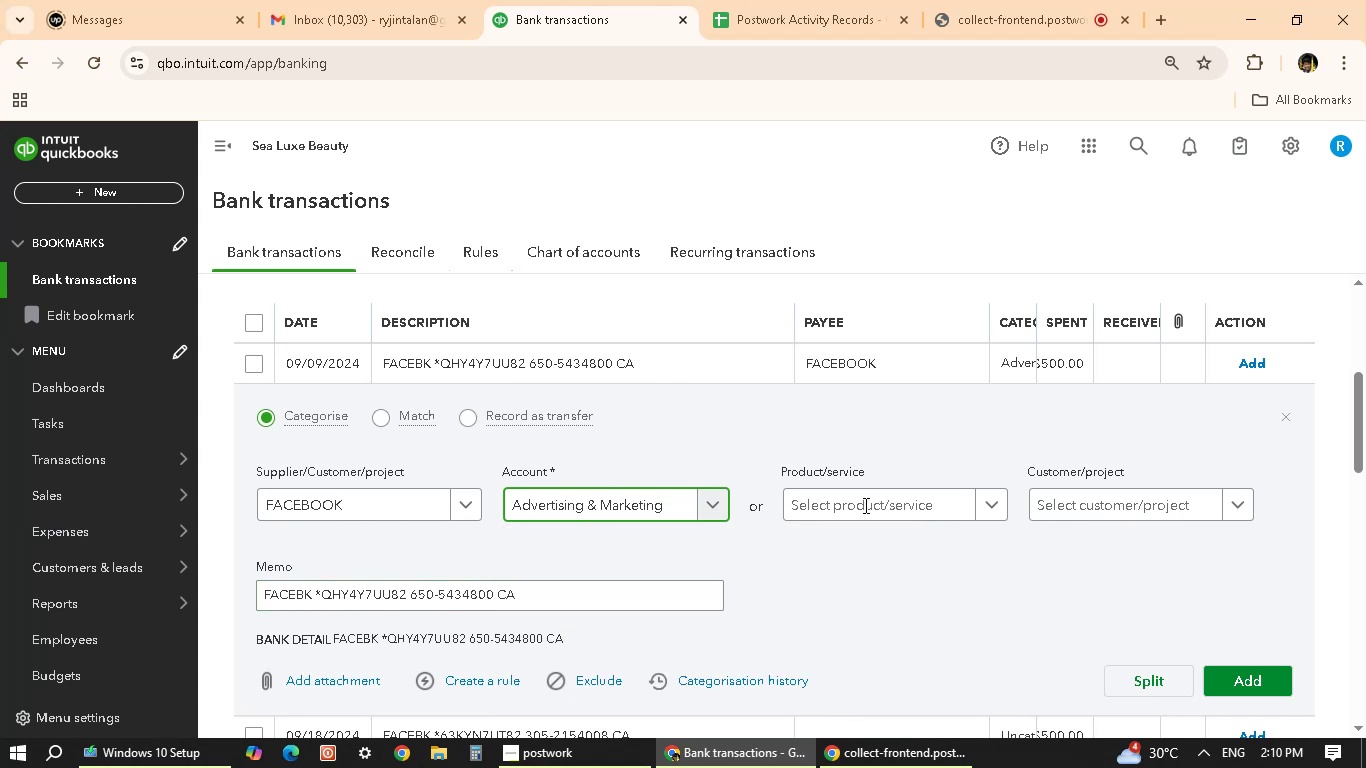 
left_click([1229, 681])
 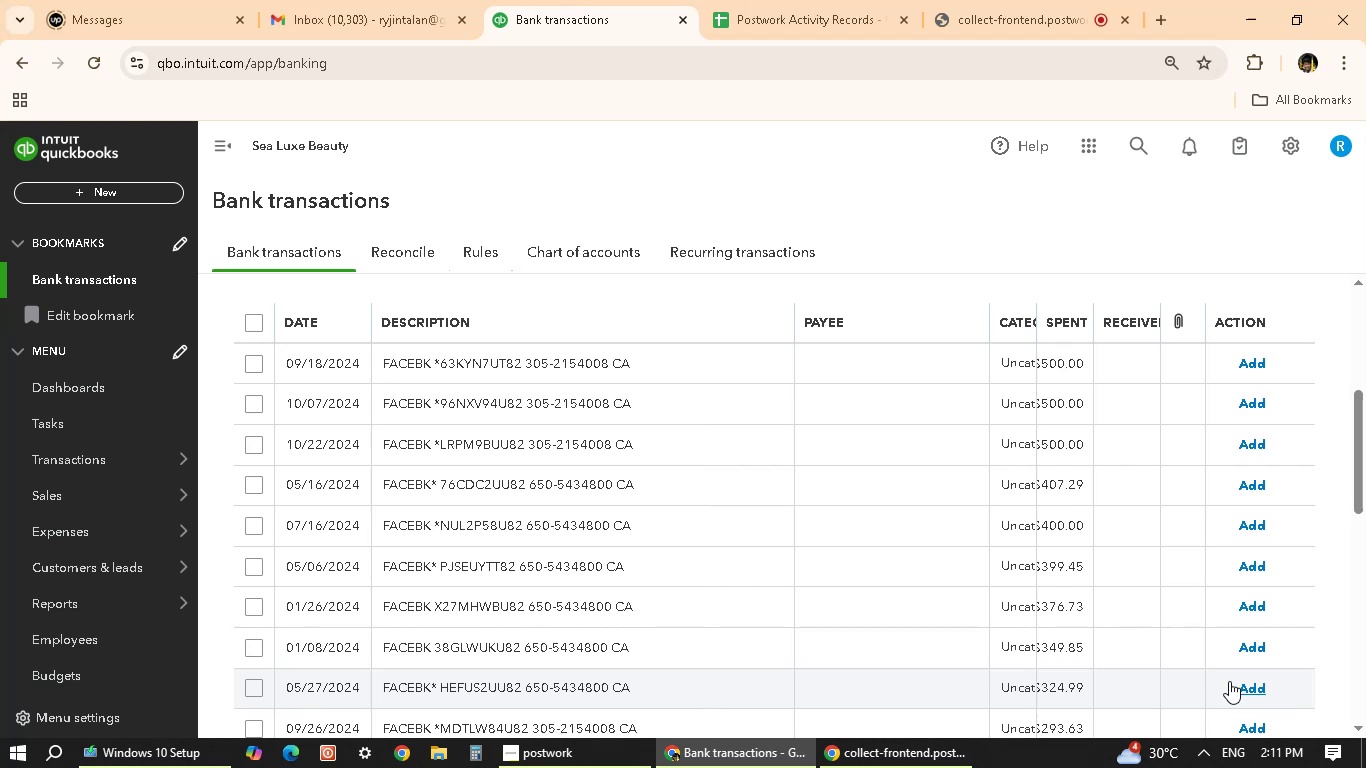 
wait(24.11)
 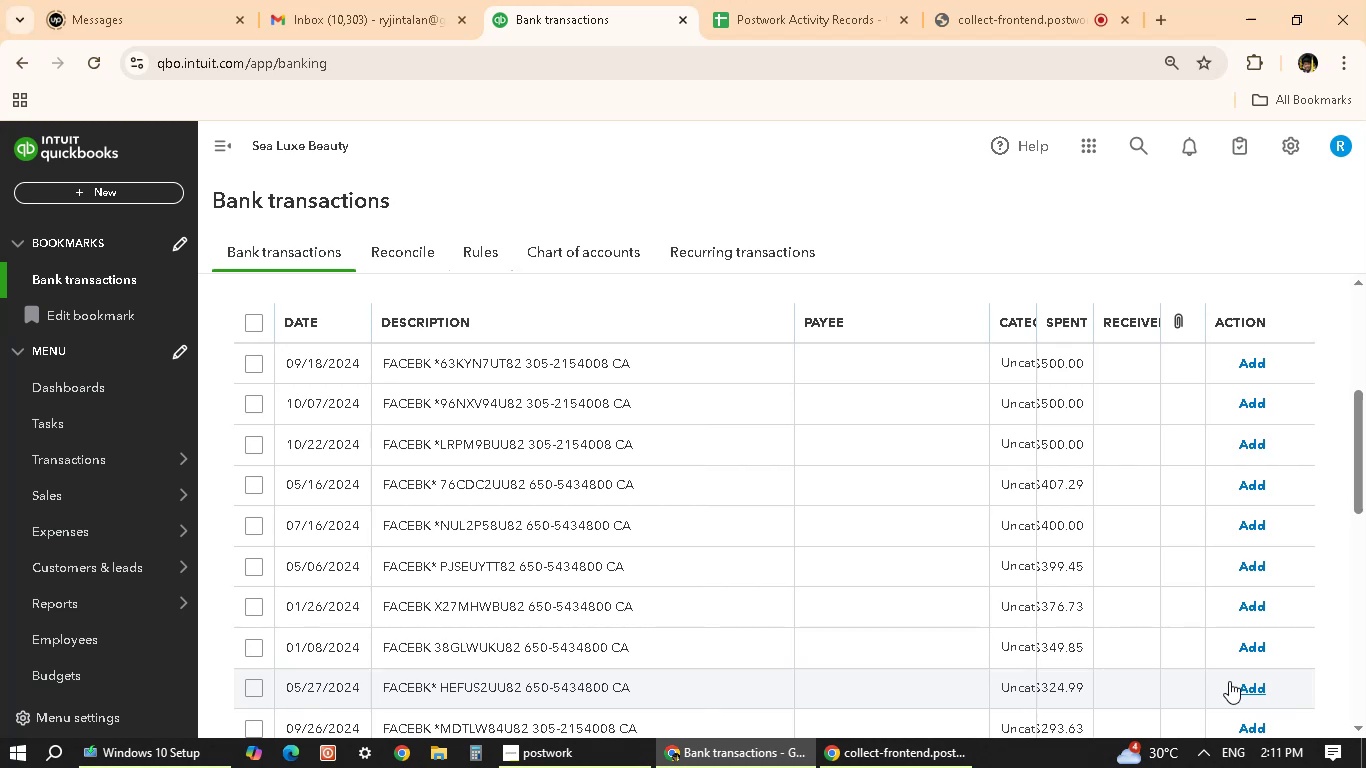 
left_click([752, 375])
 